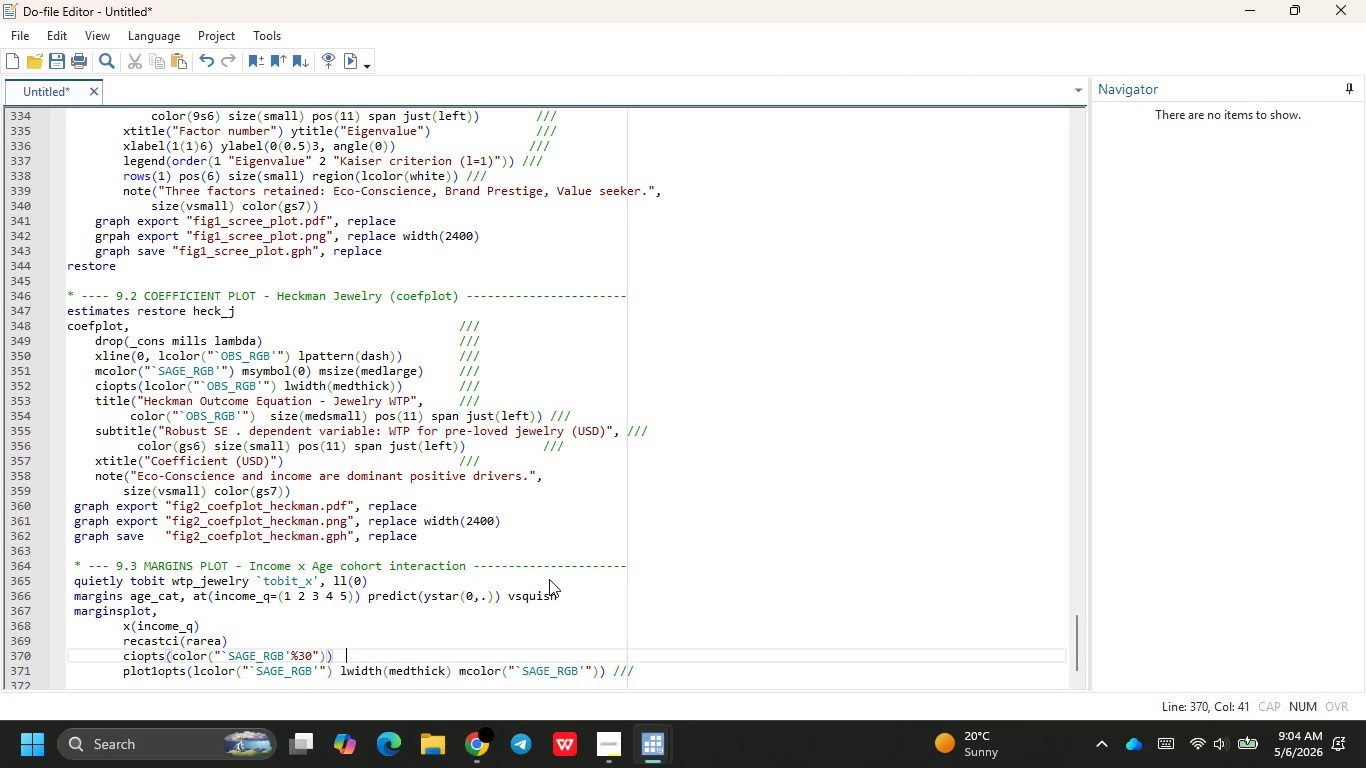 
key(Tab)
 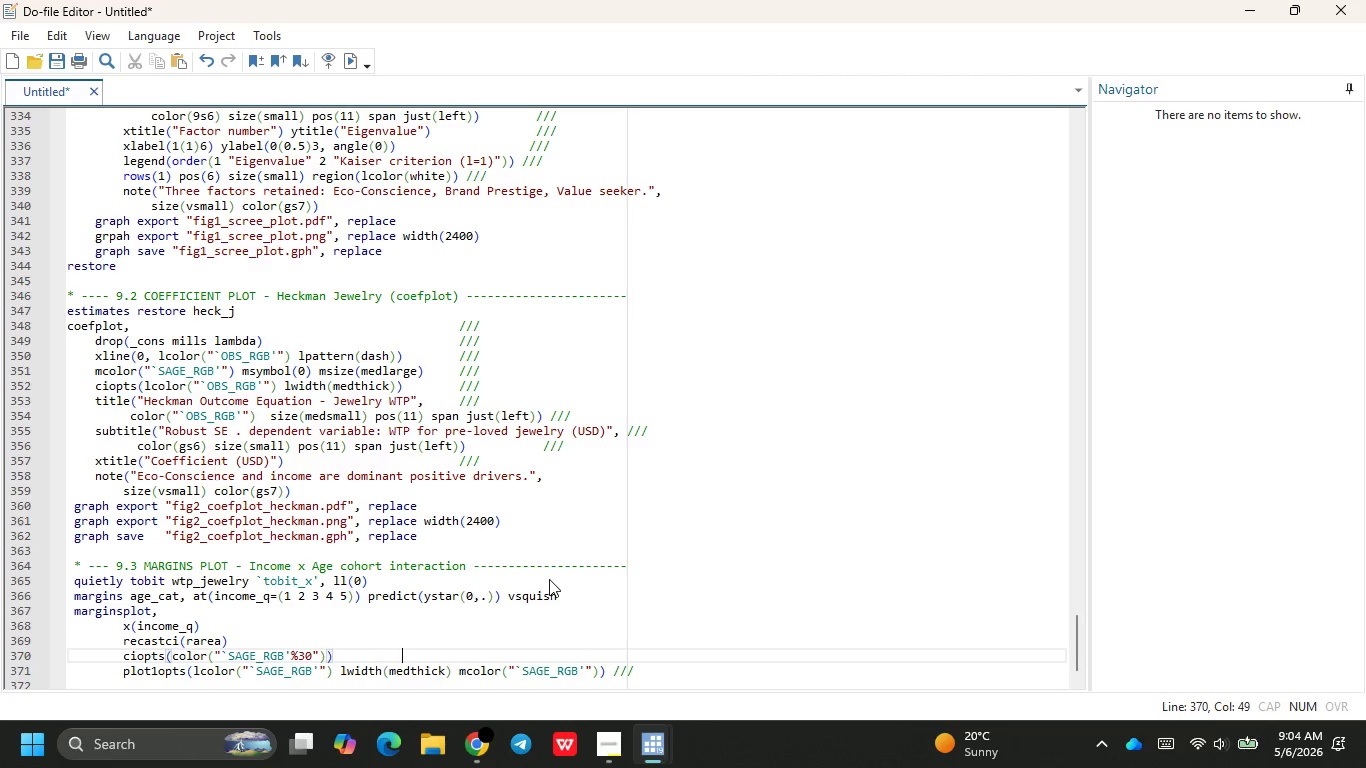 
key(Tab)
 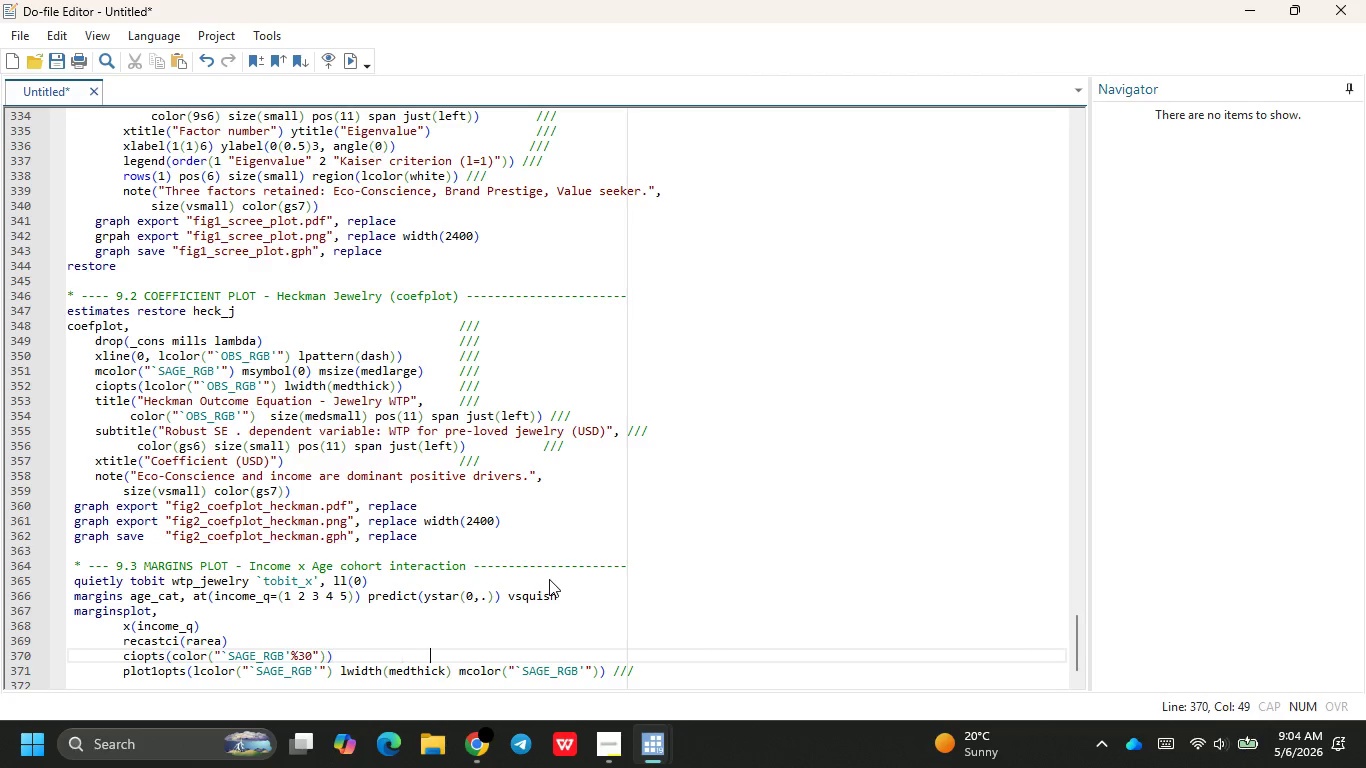 
key(Tab)
 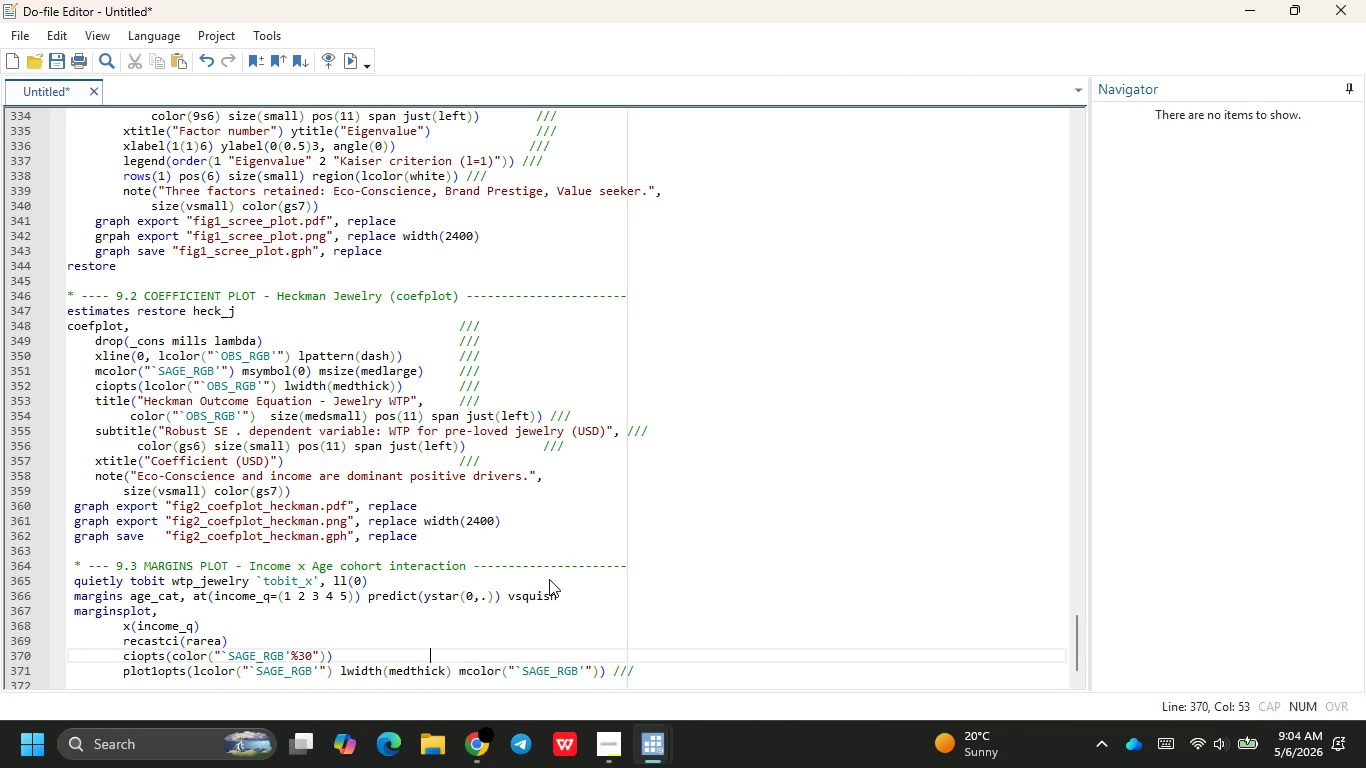 
key(Tab)
 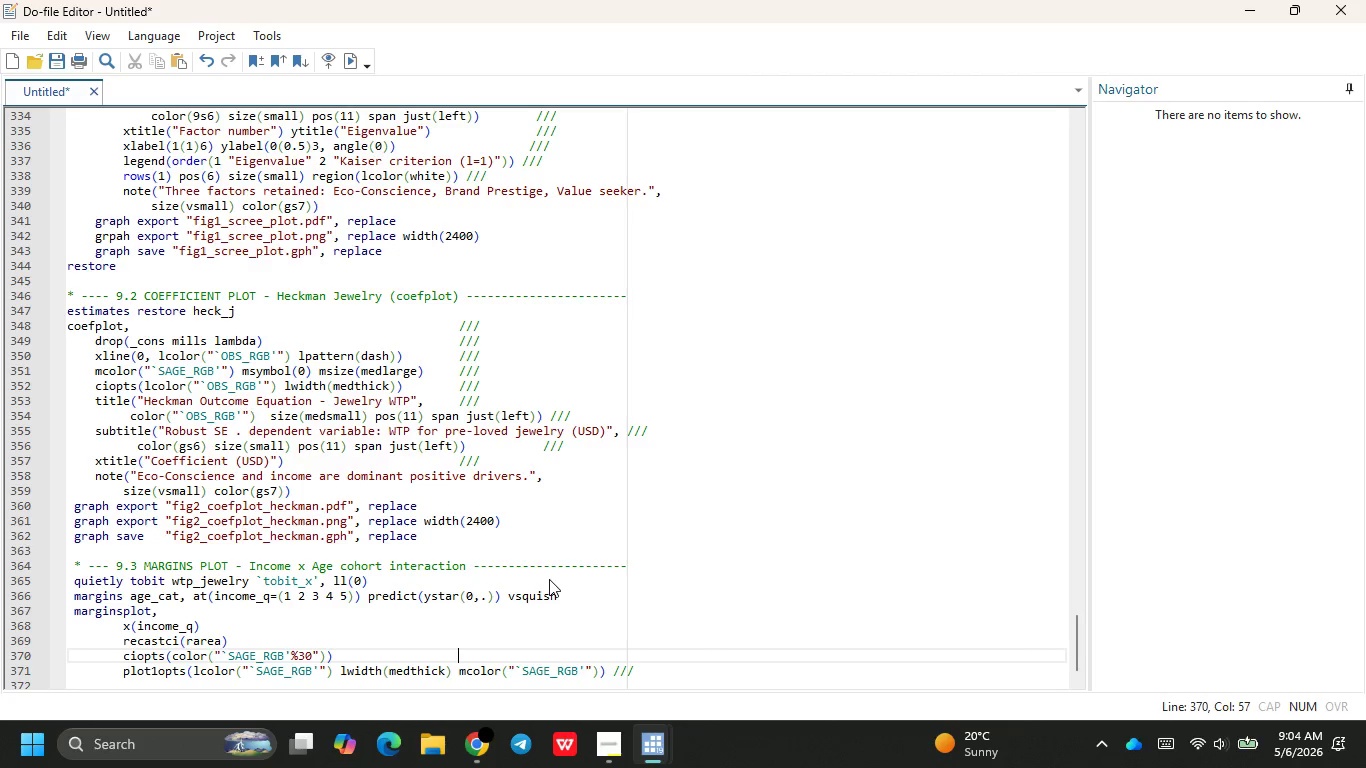 
hold_key(key=Tab, duration=0.53)
 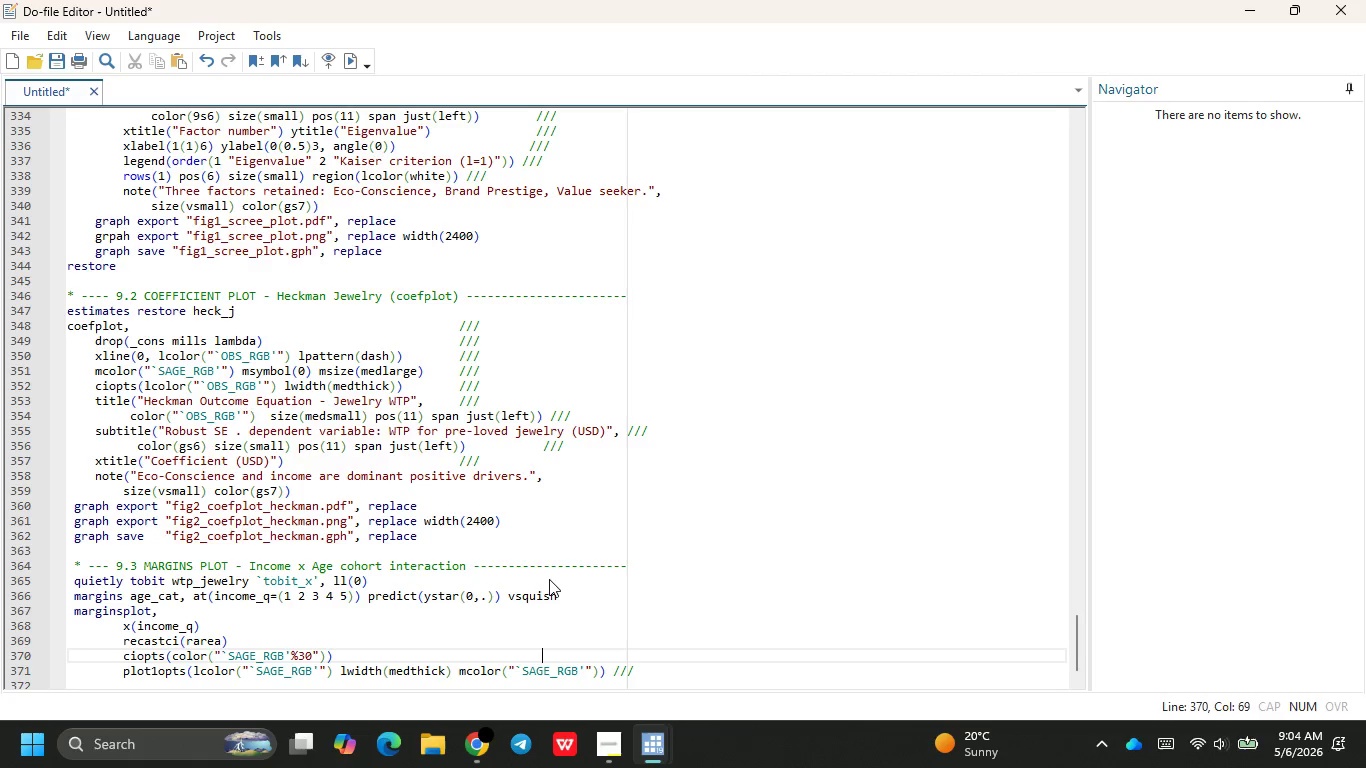 
key(Tab)
 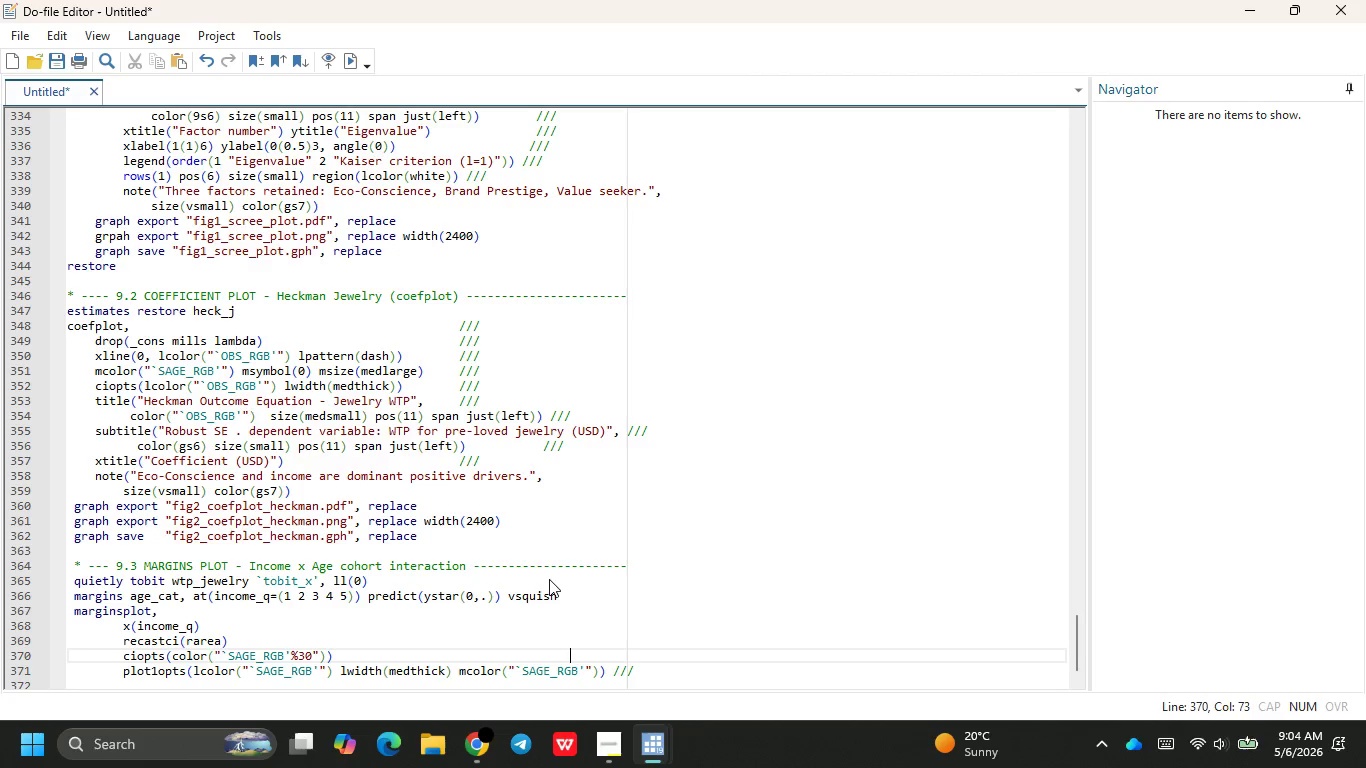 
key(Tab)
 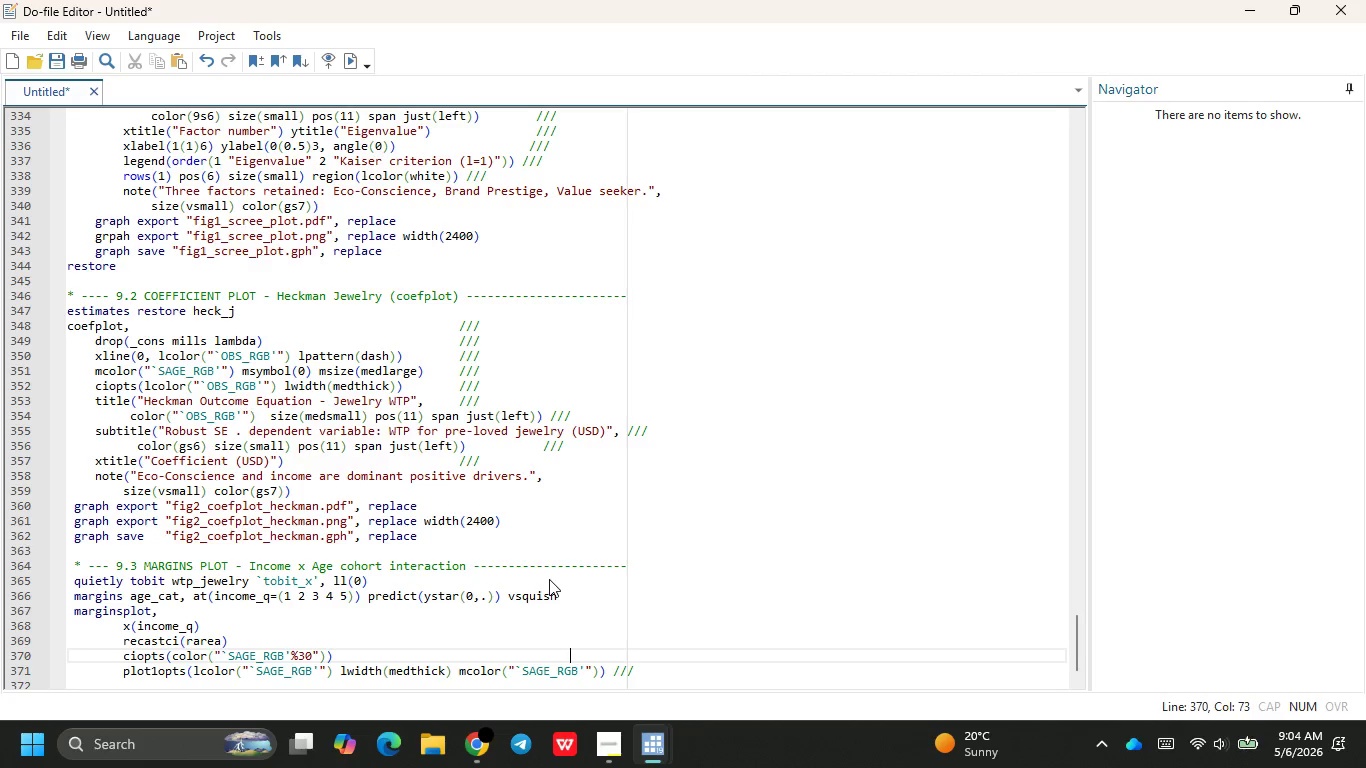 
key(Tab)
 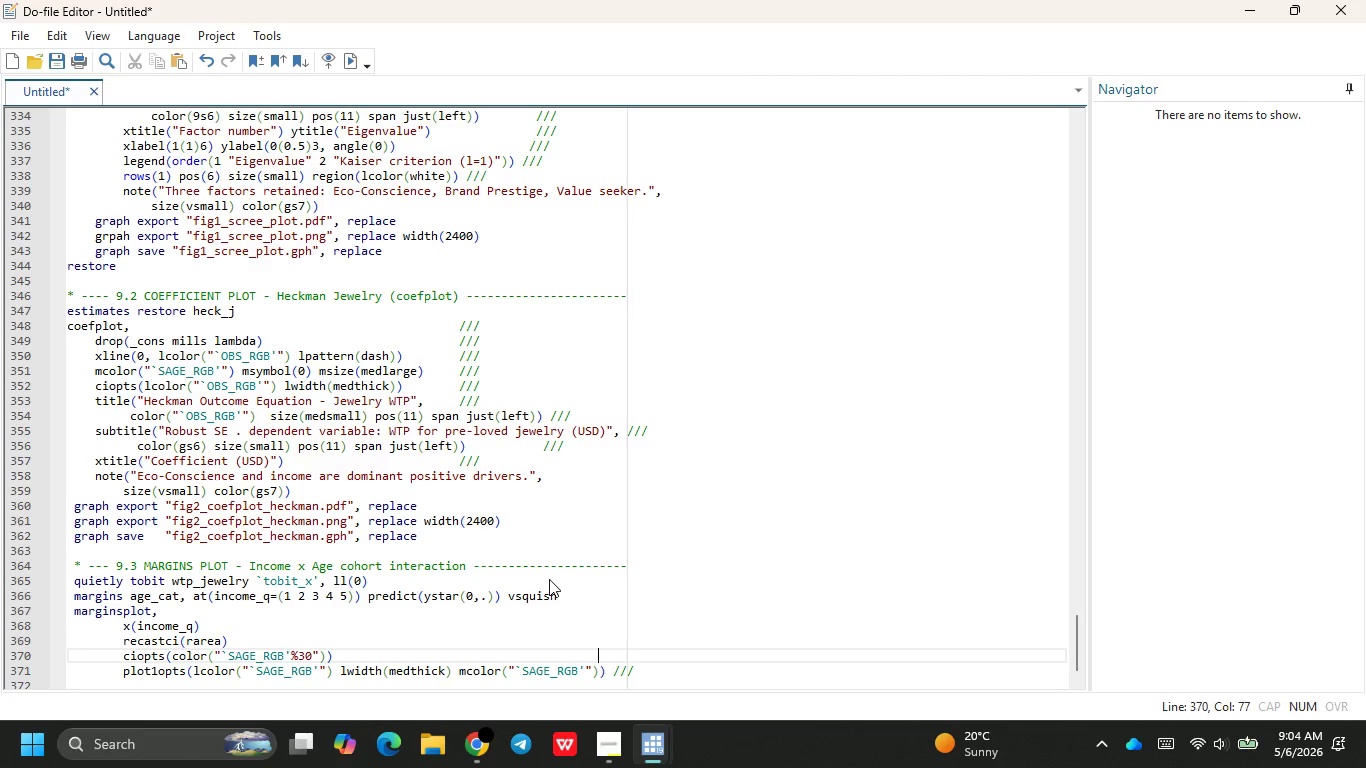 
key(Tab)
 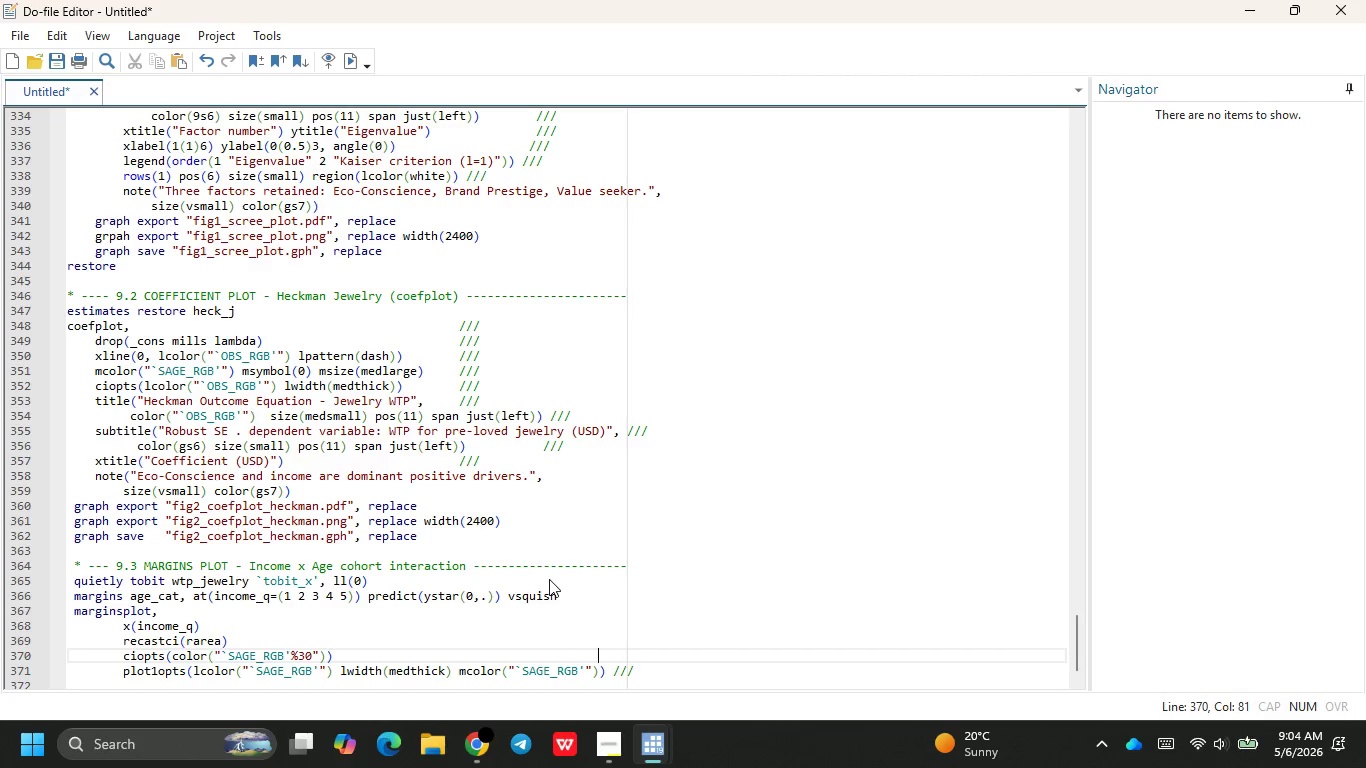 
key(Backspace)
 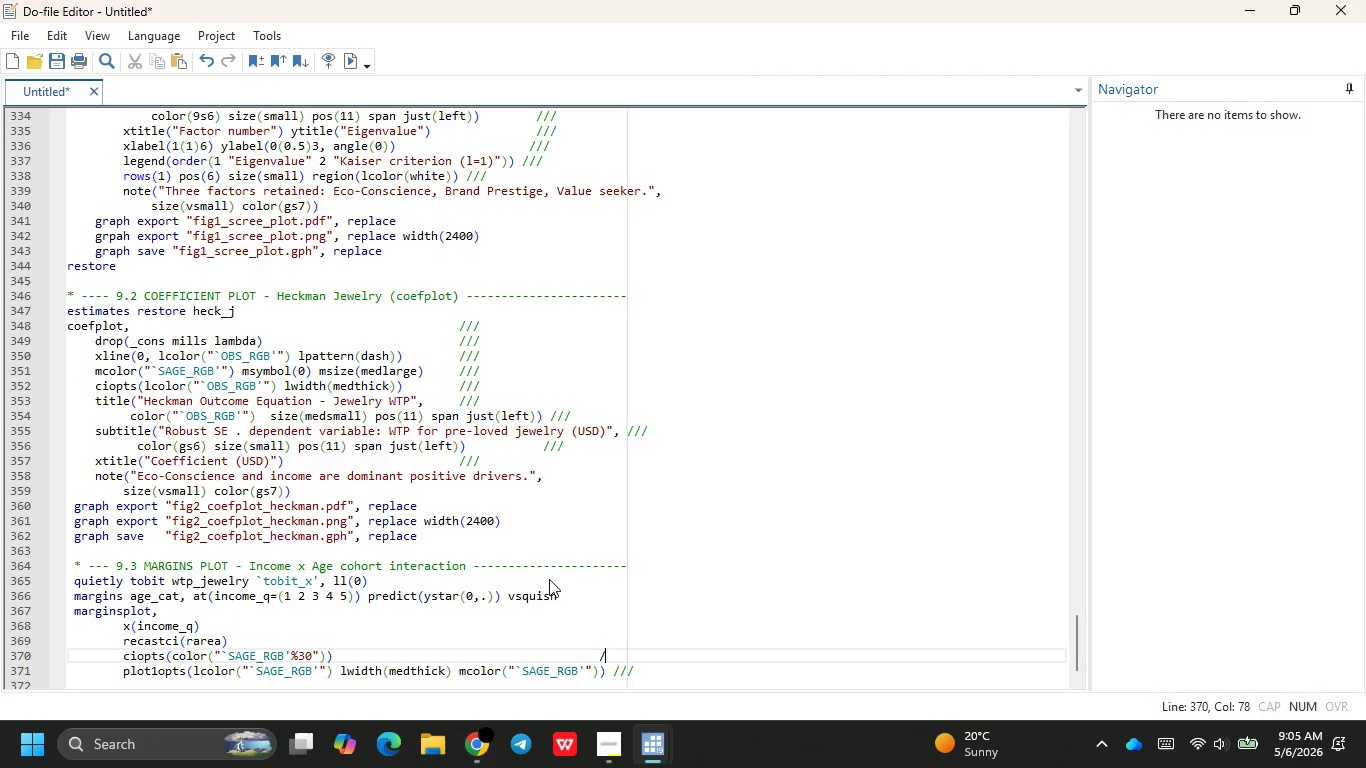 
key(Slash)
 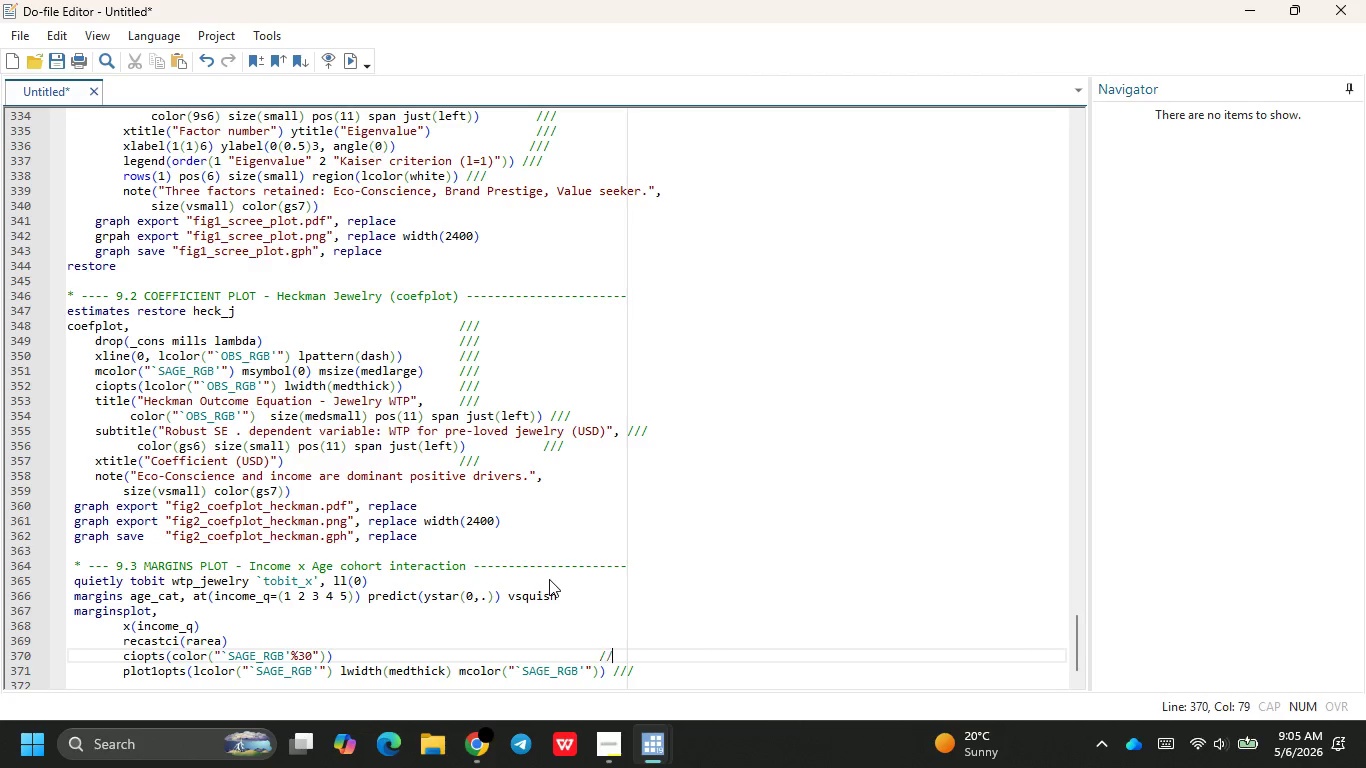 
key(Slash)
 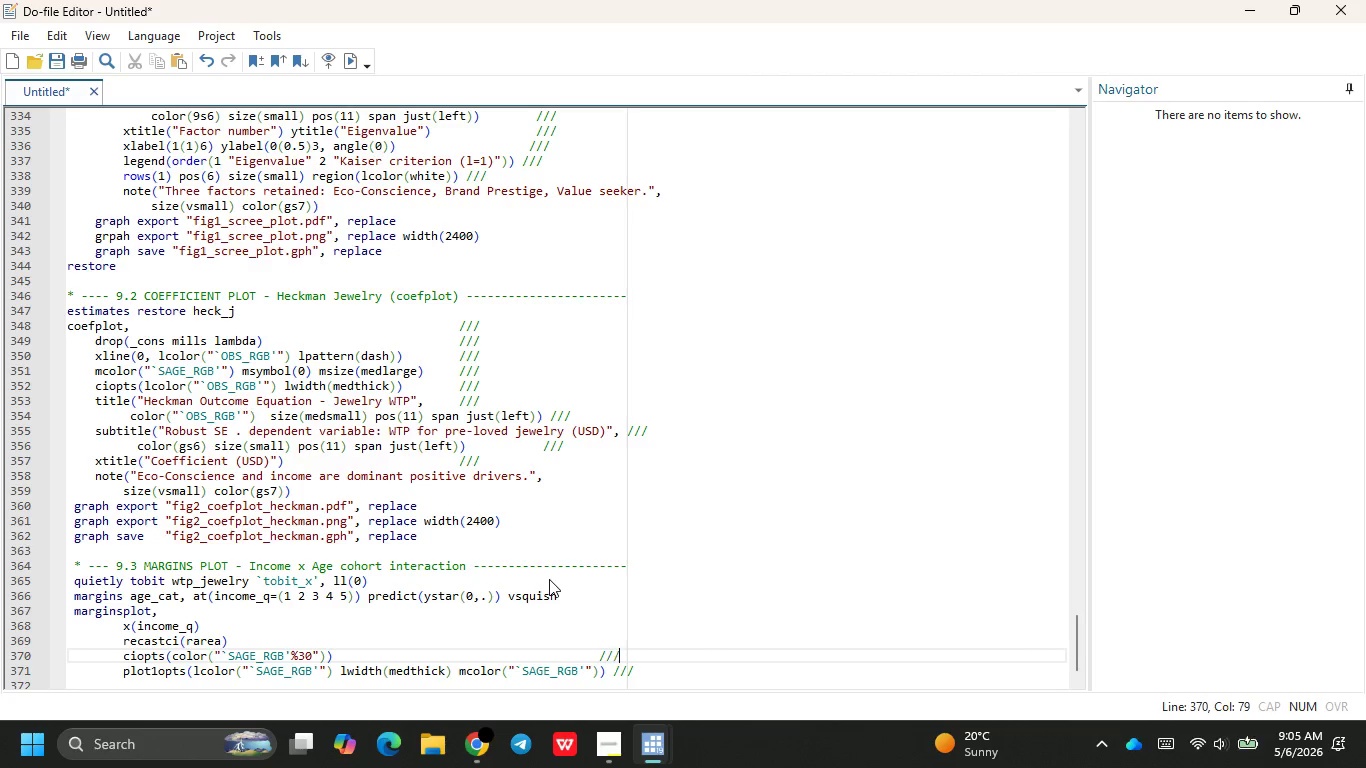 
key(Slash)
 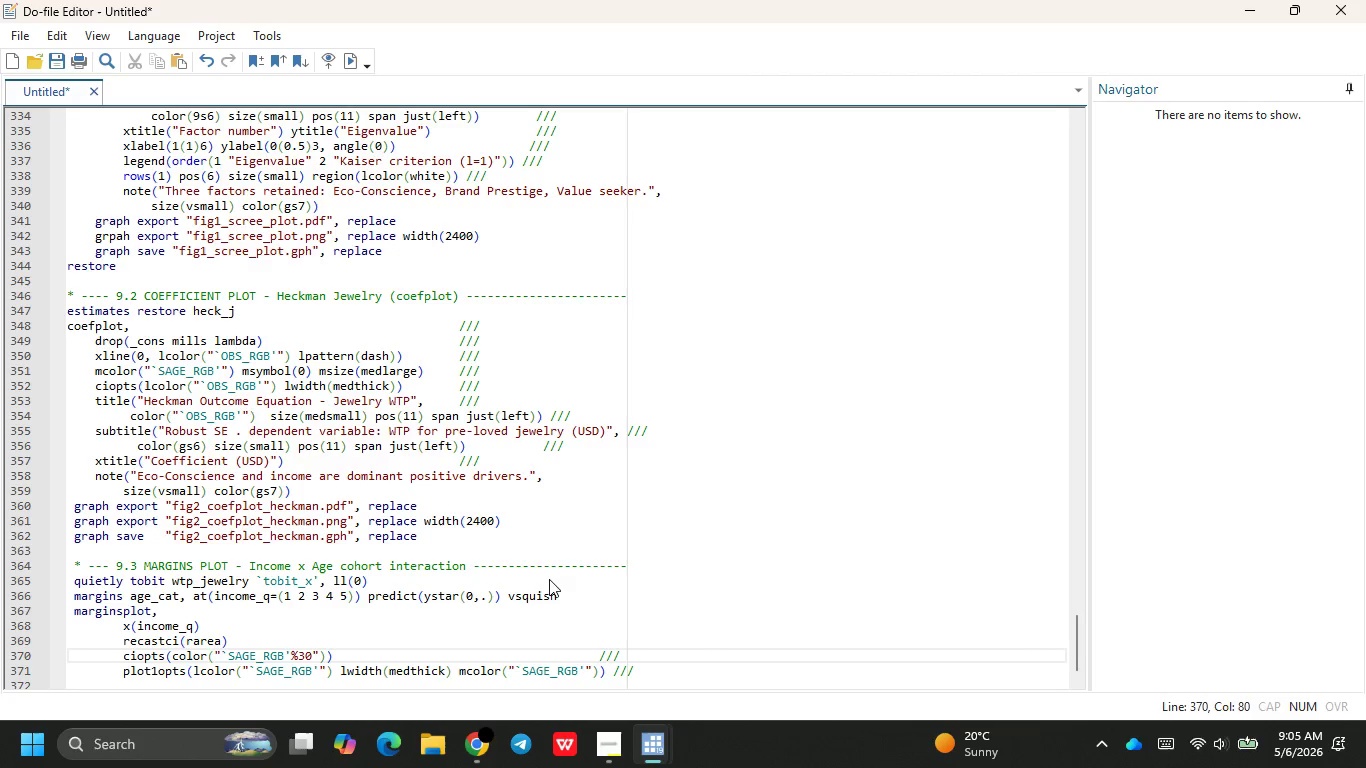 
key(ArrowLeft)
 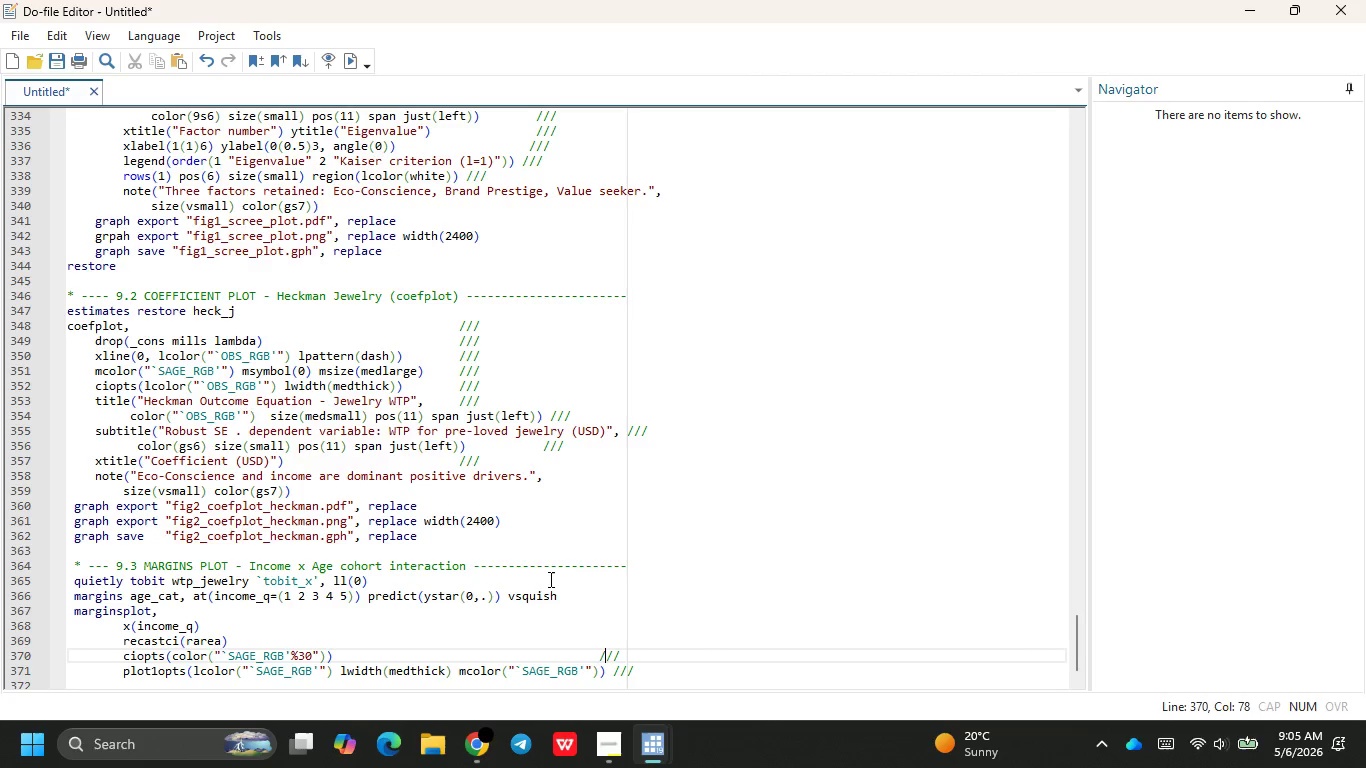 
key(ArrowLeft)
 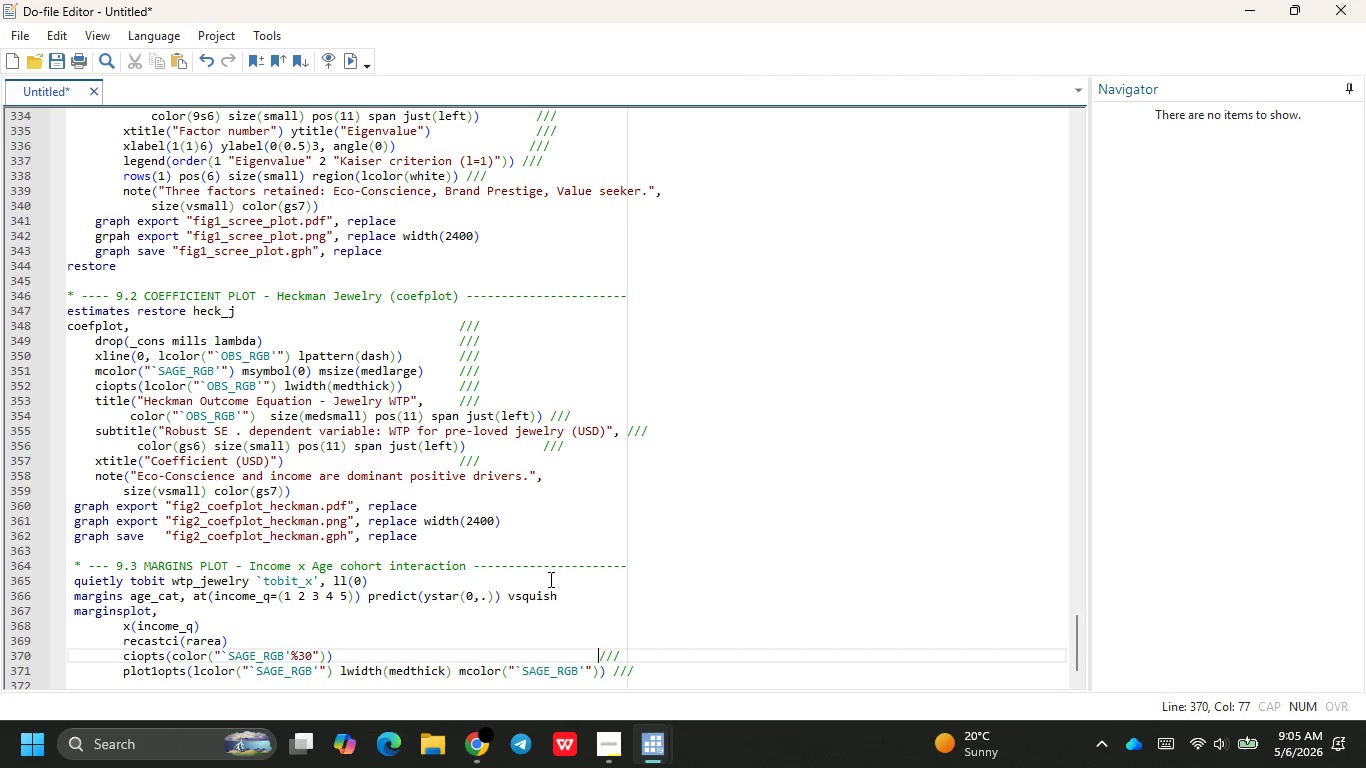 
key(ArrowLeft)
 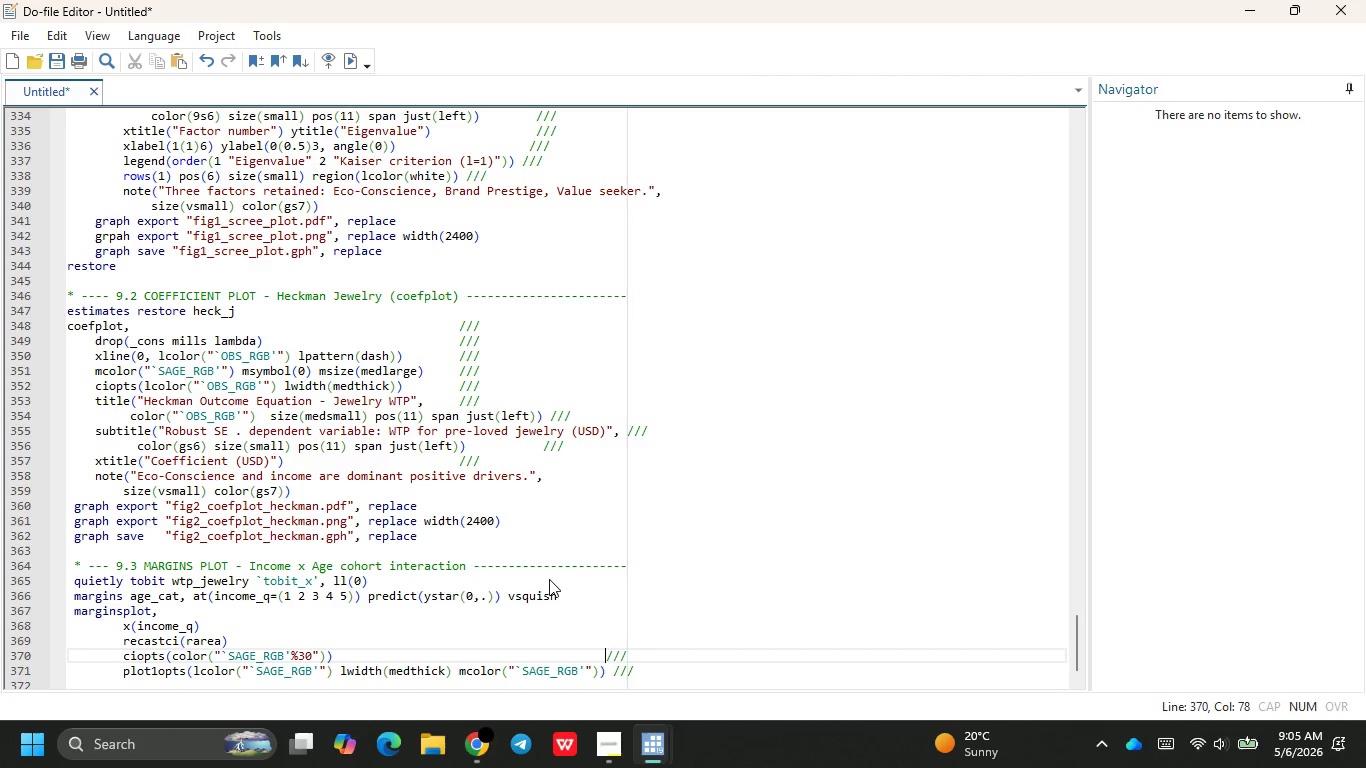 
key(Space)
 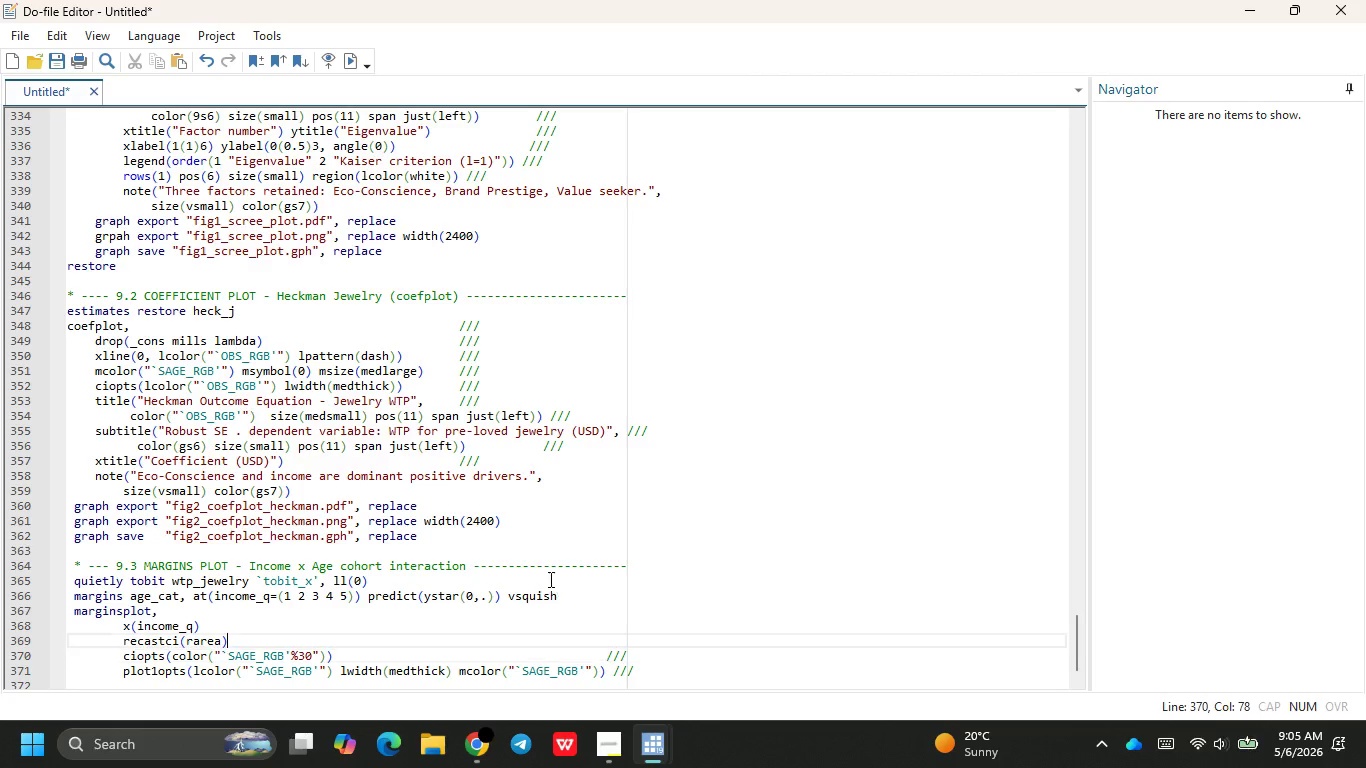 
key(ArrowUp)
 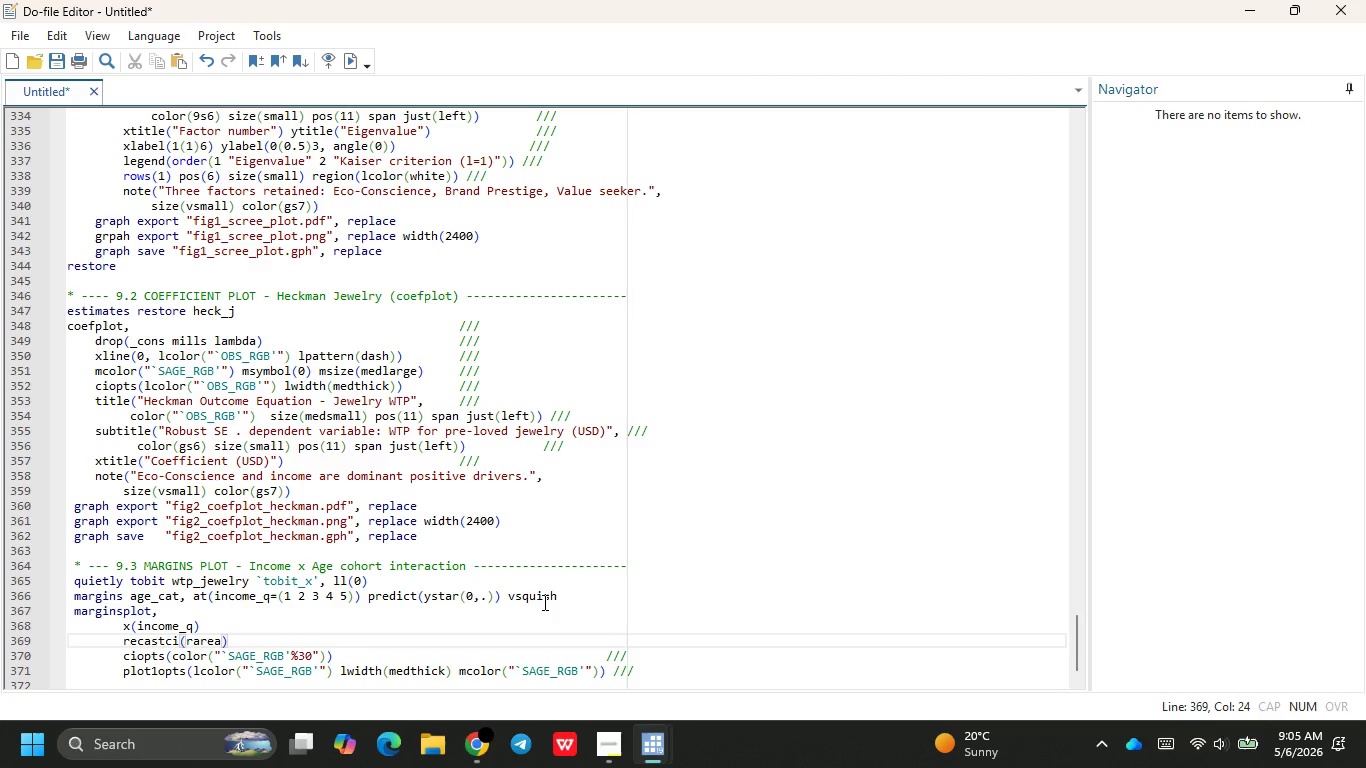 
wait(5.31)
 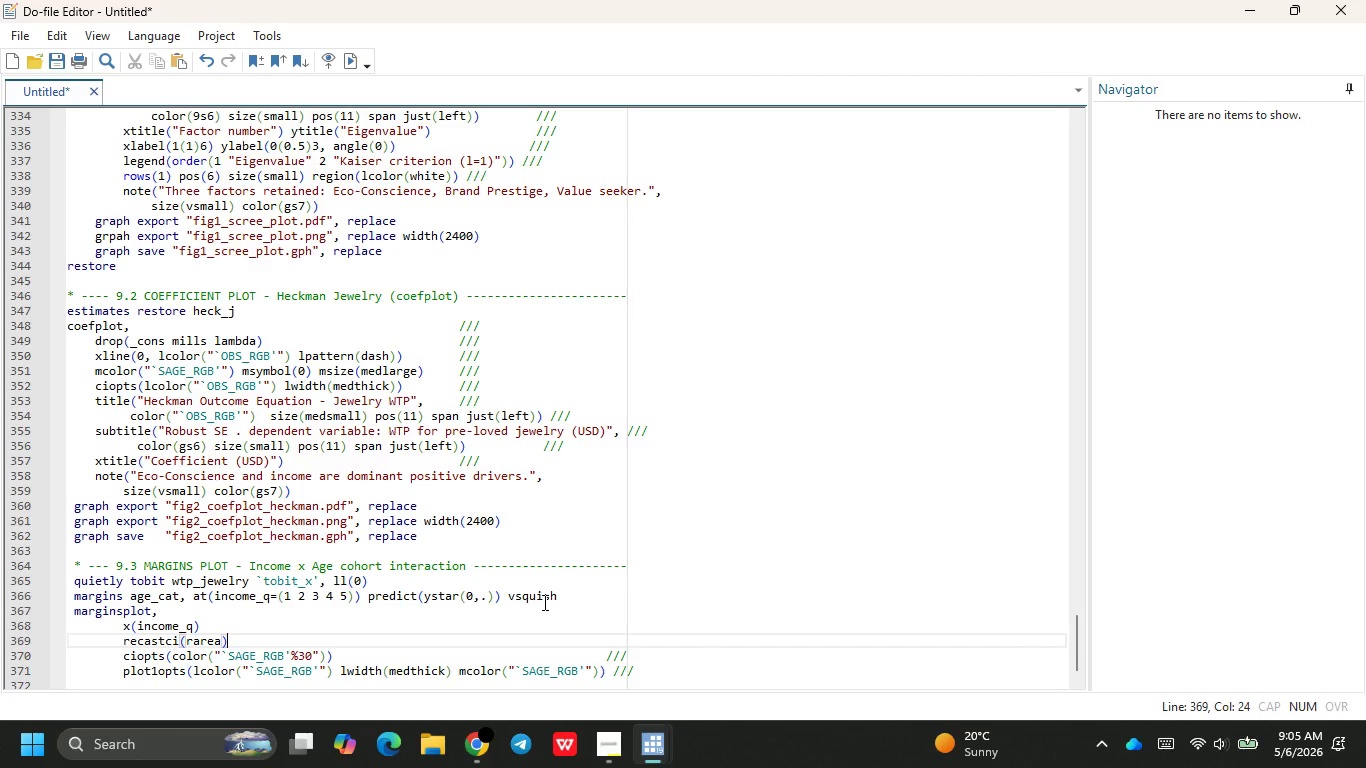 
left_click([194, 609])
 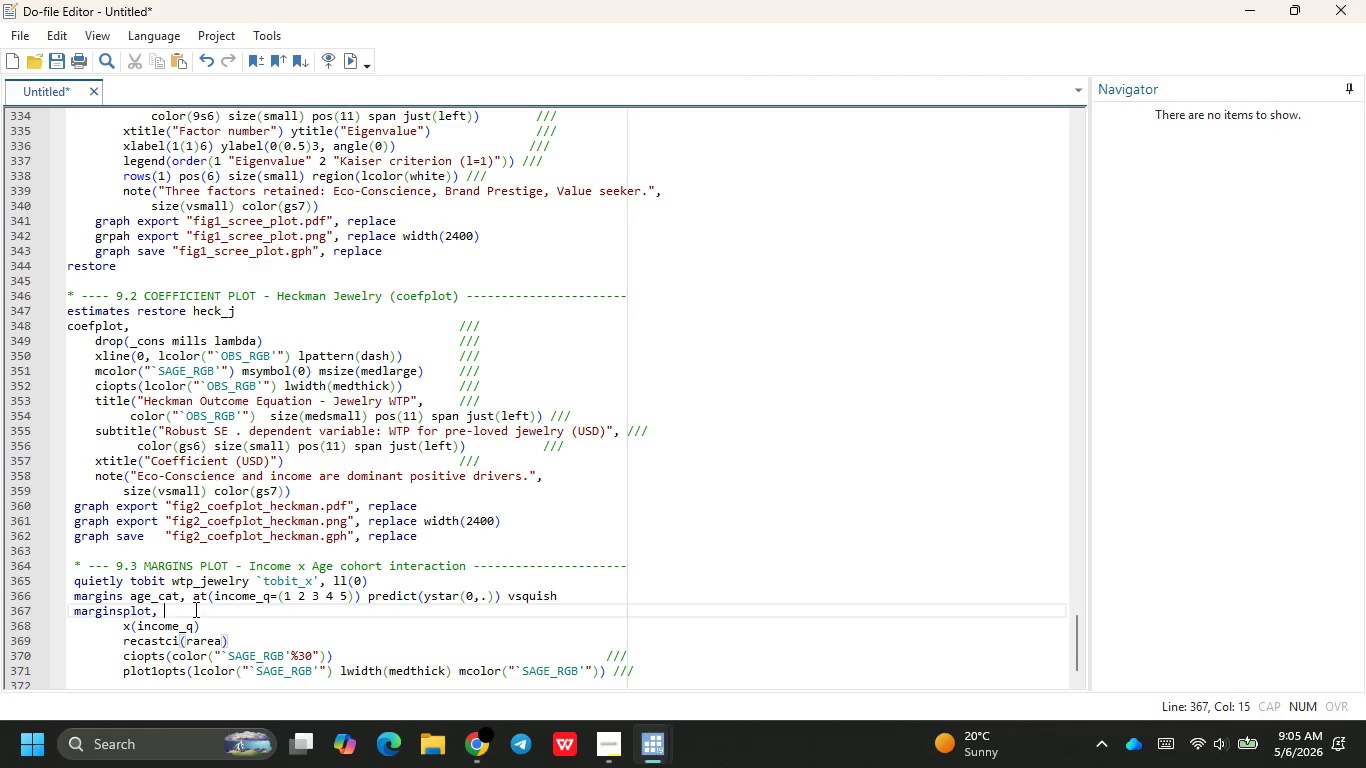 
key(Tab)
 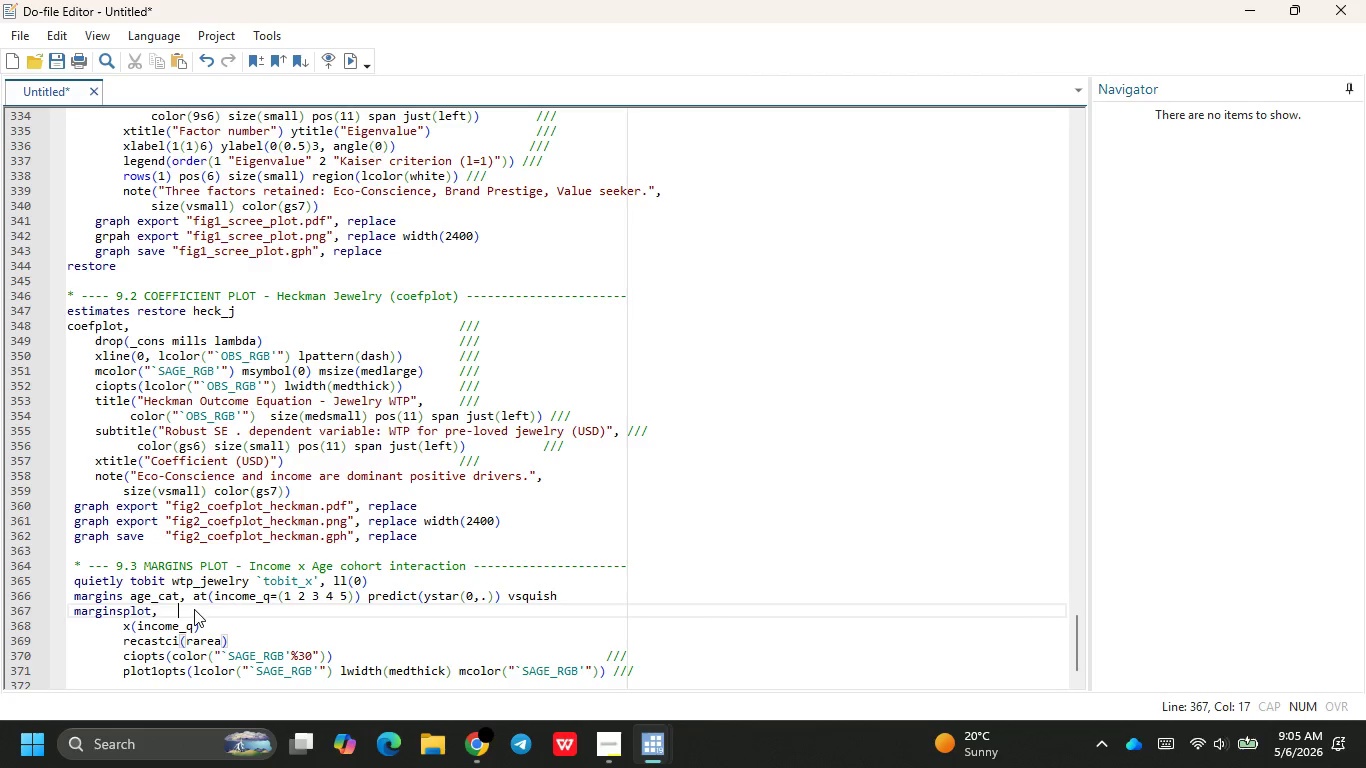 
key(Tab)
 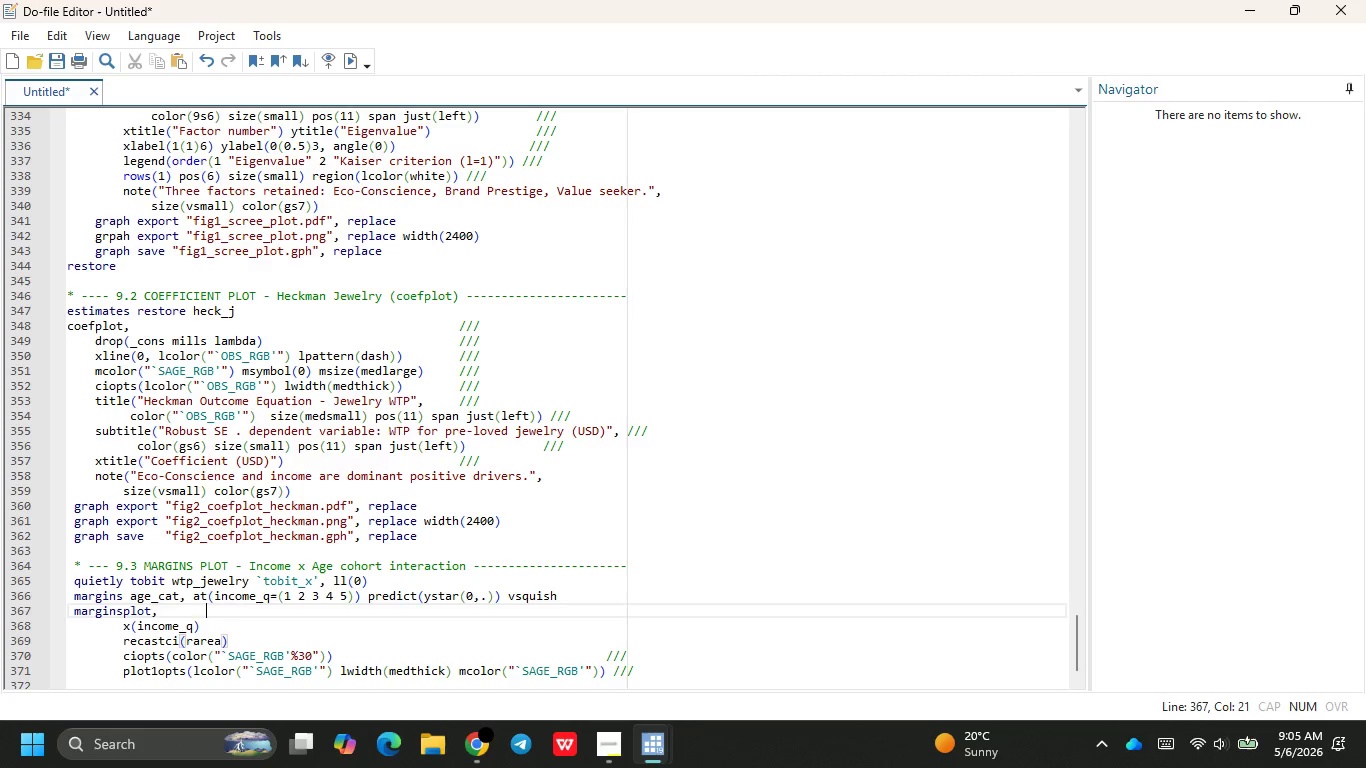 
key(Tab)
 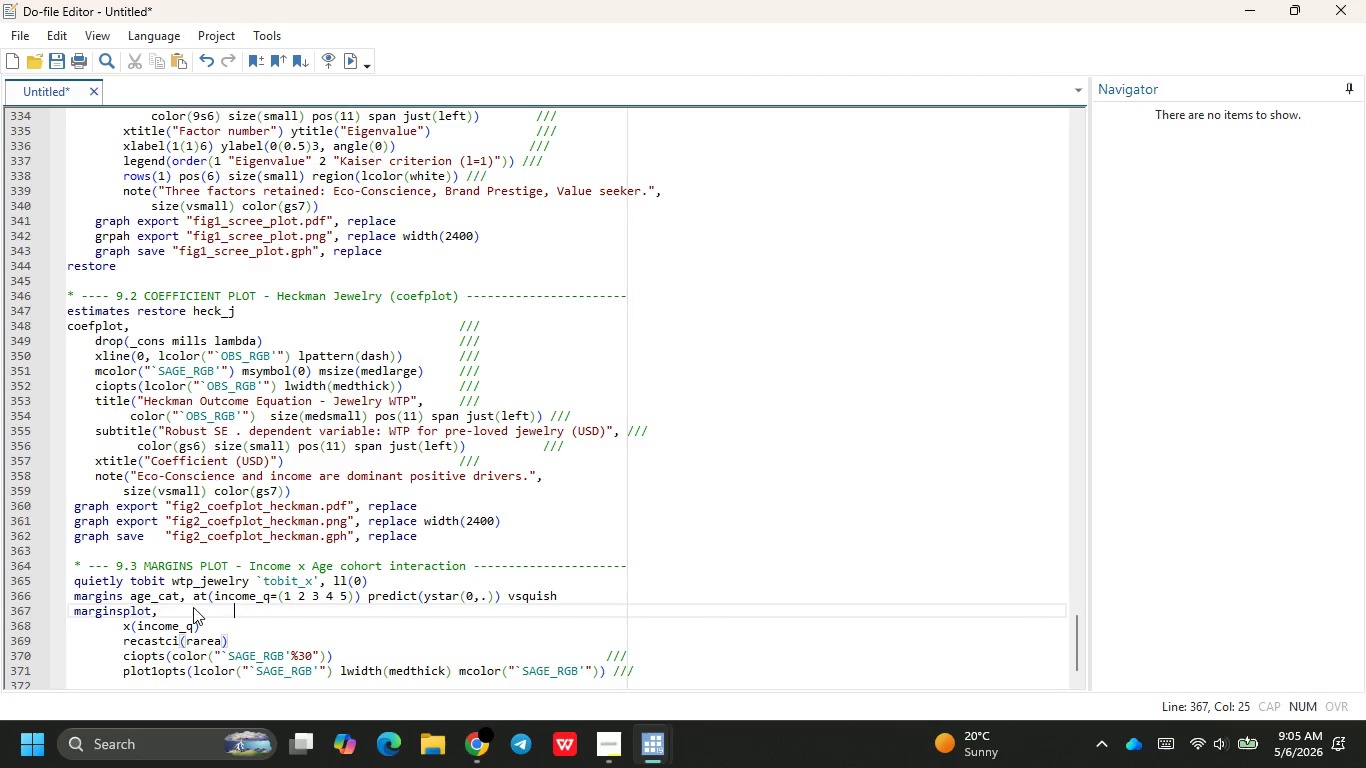 
hold_key(key=Tab, duration=0.8)
 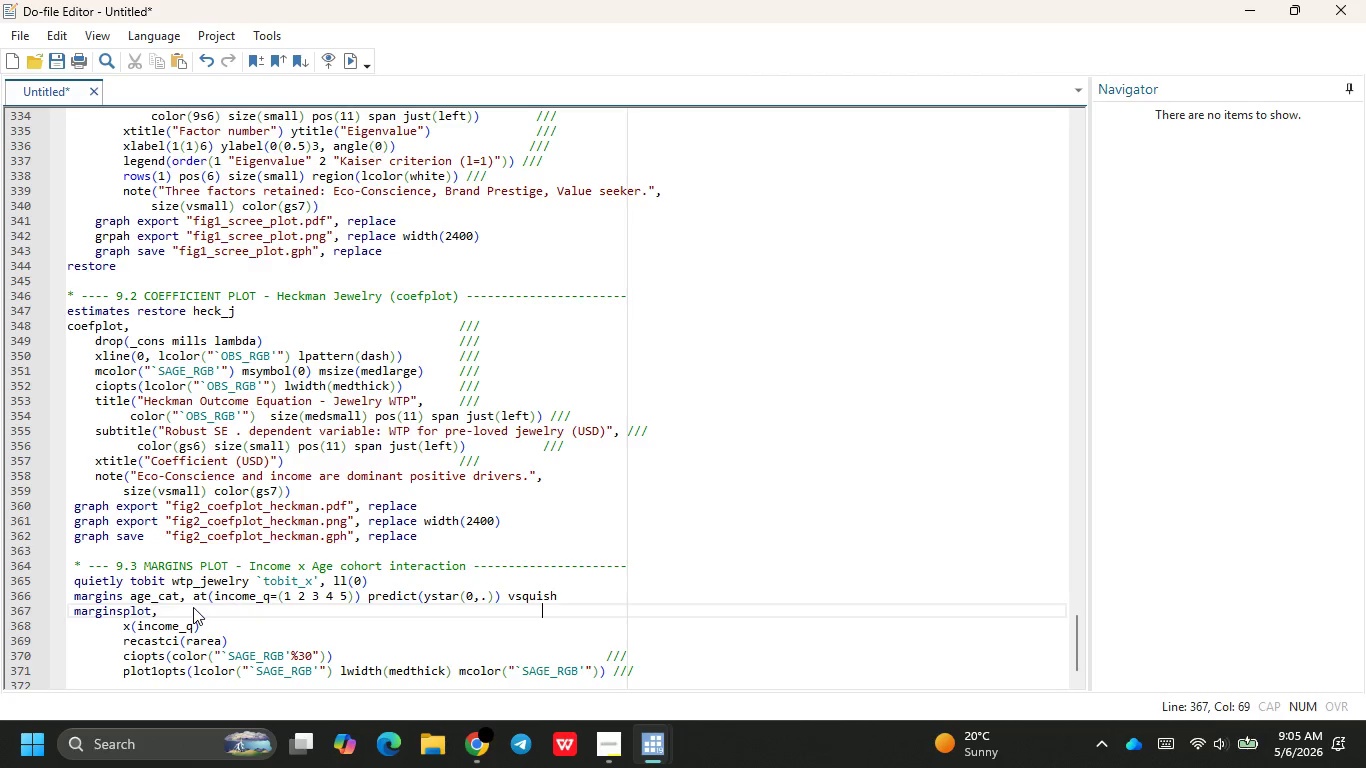 
key(Tab)
 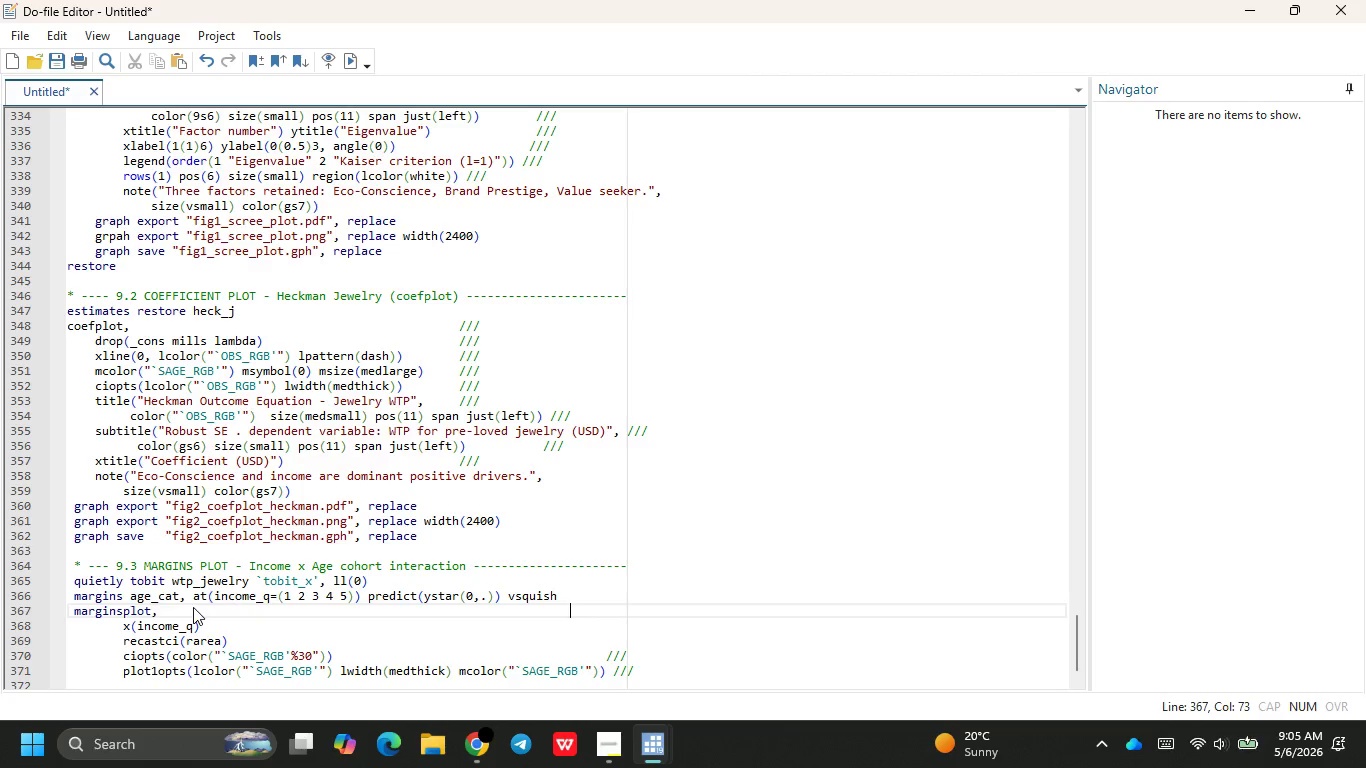 
key(Tab)
 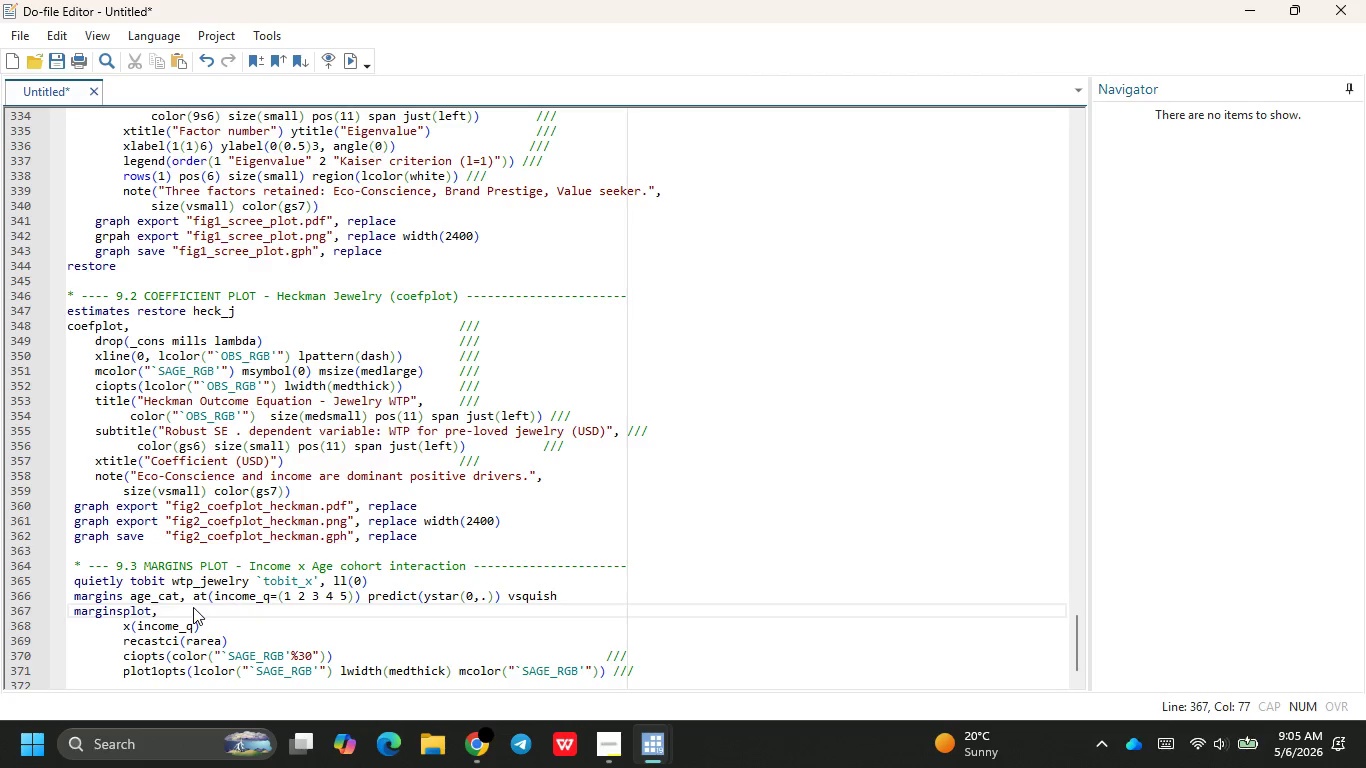 
key(Slash)
 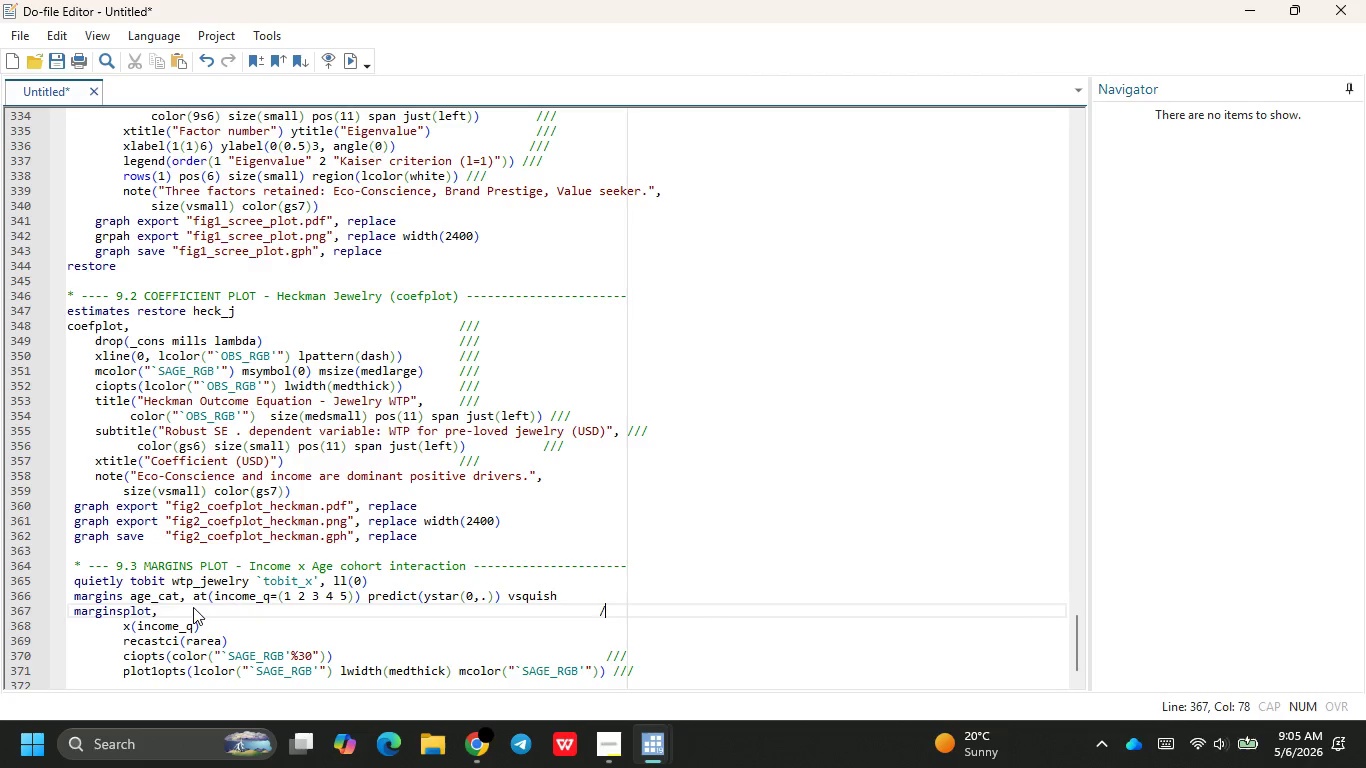 
key(Slash)
 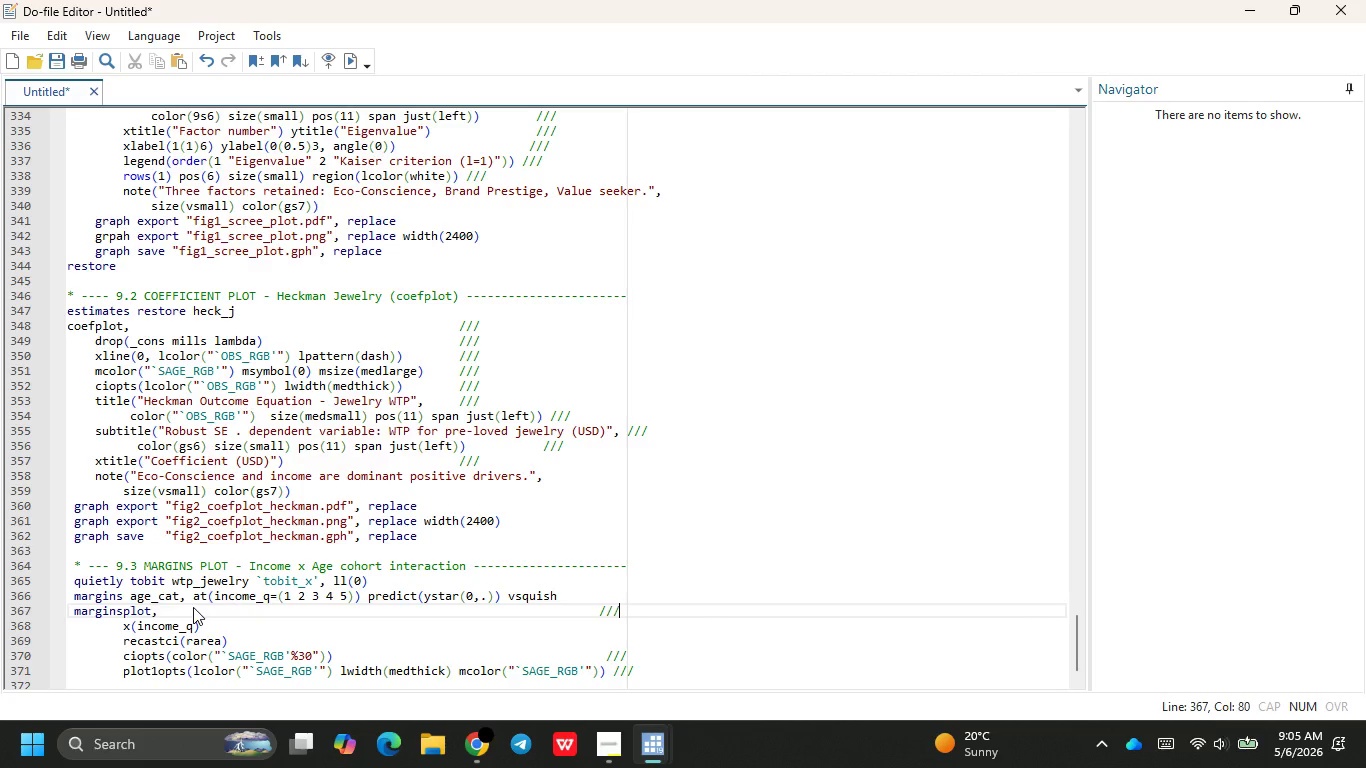 
key(Slash)
 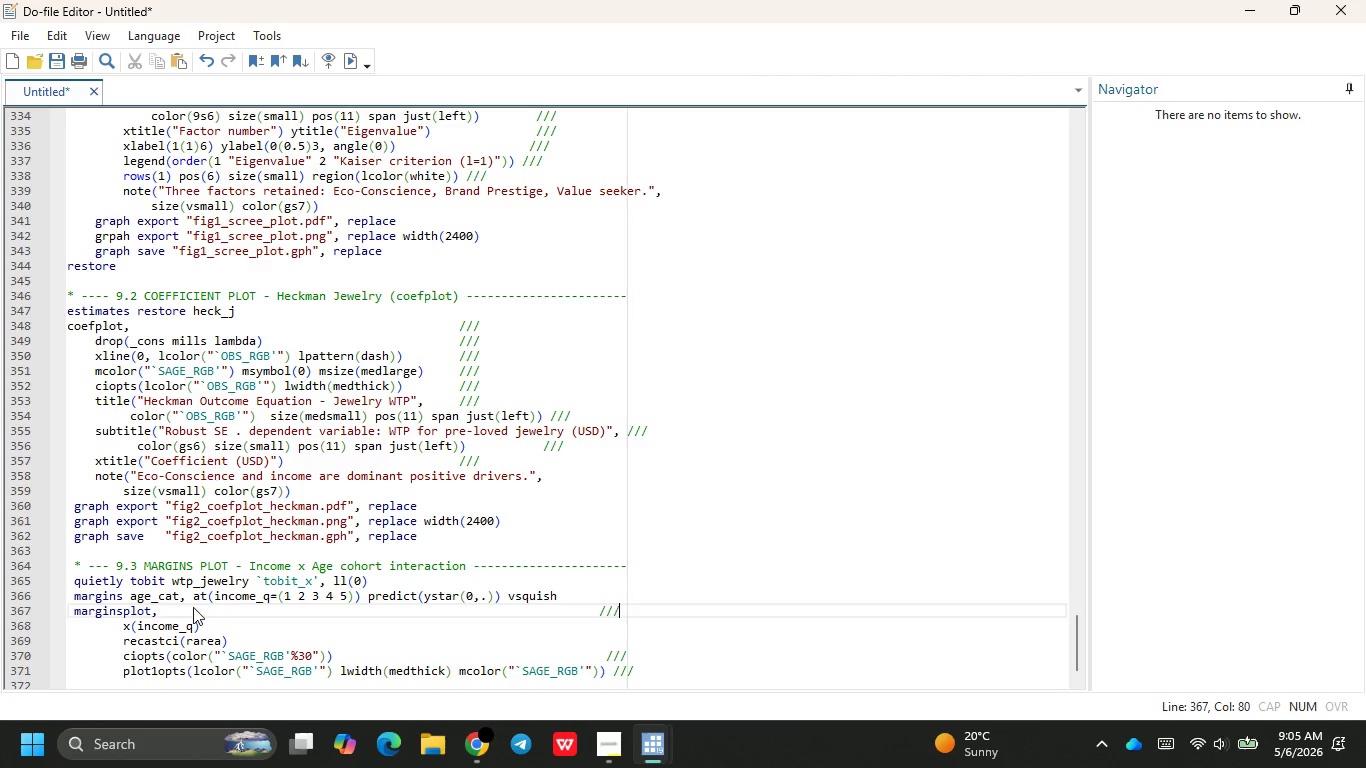 
key(ArrowDown)
 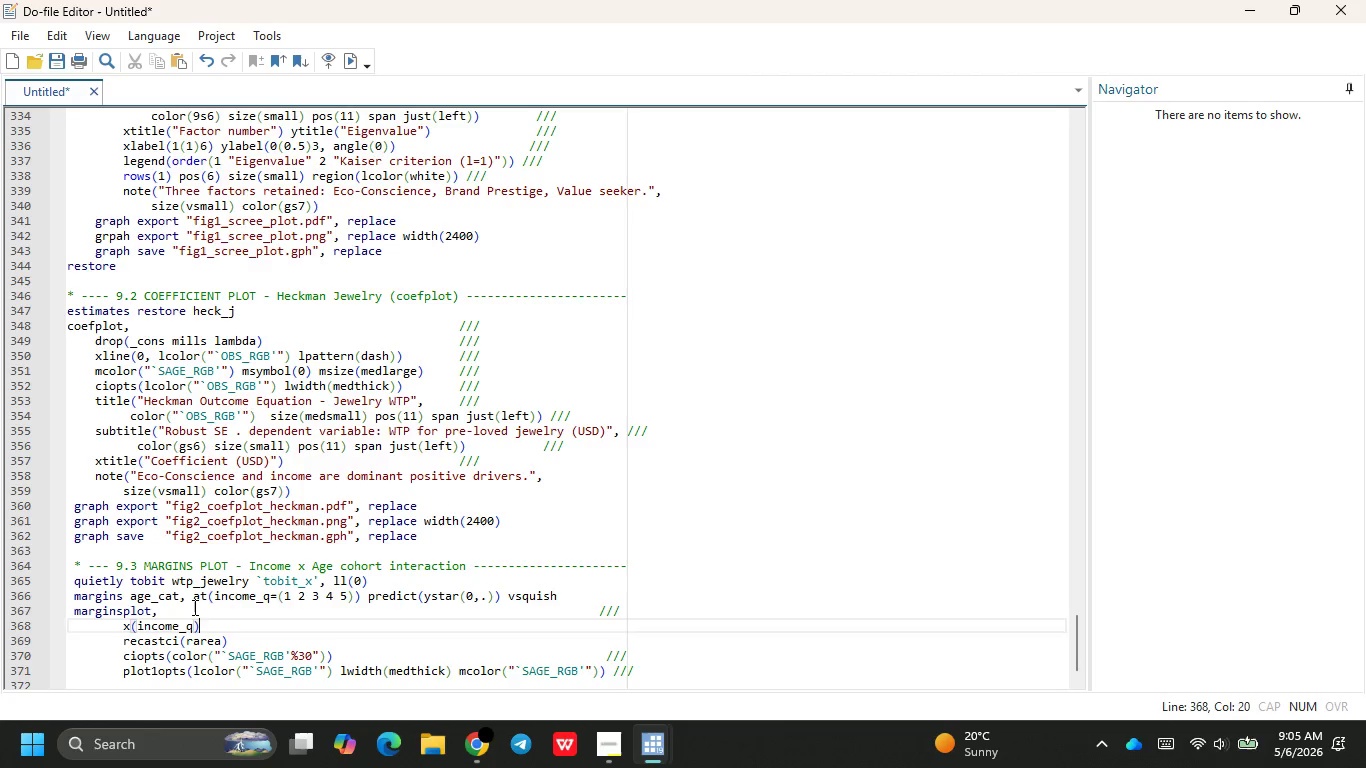 
key(ArrowDown)
 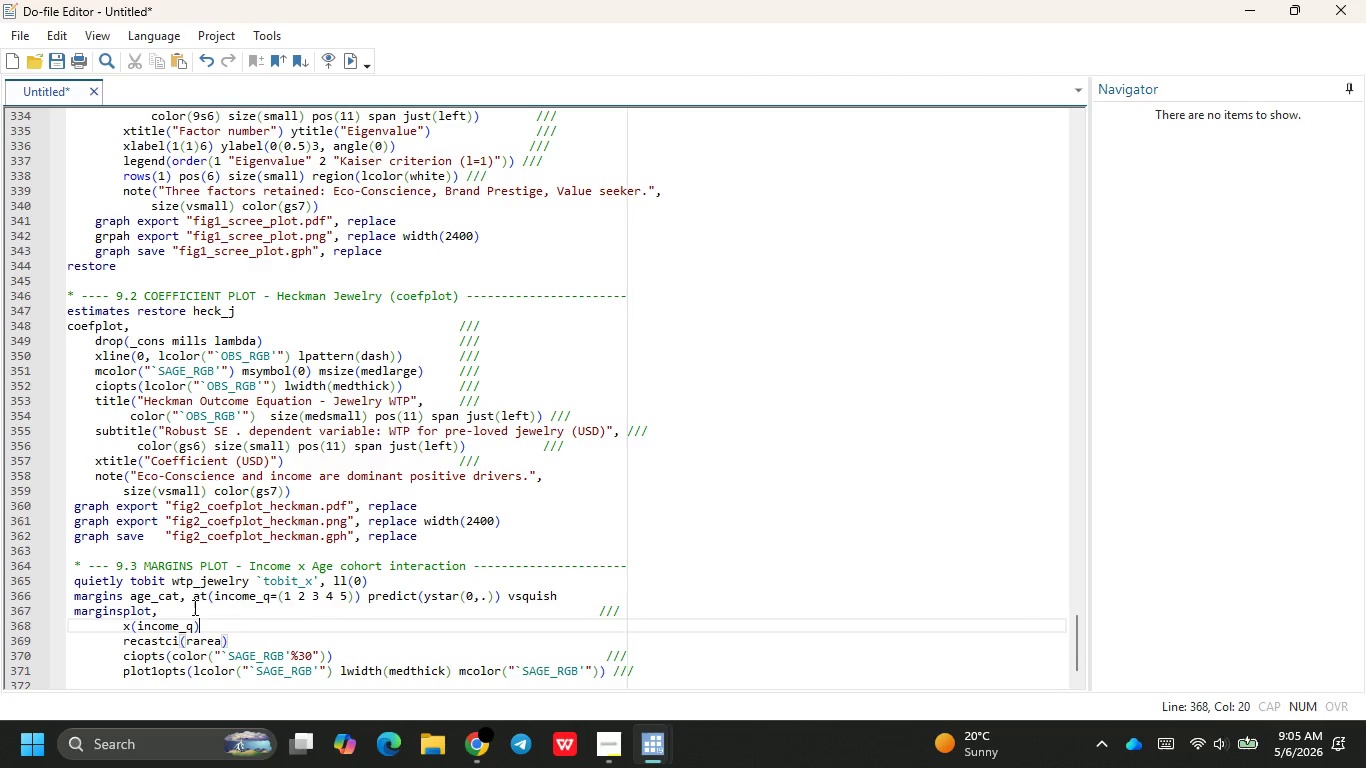 
key(ArrowUp)
 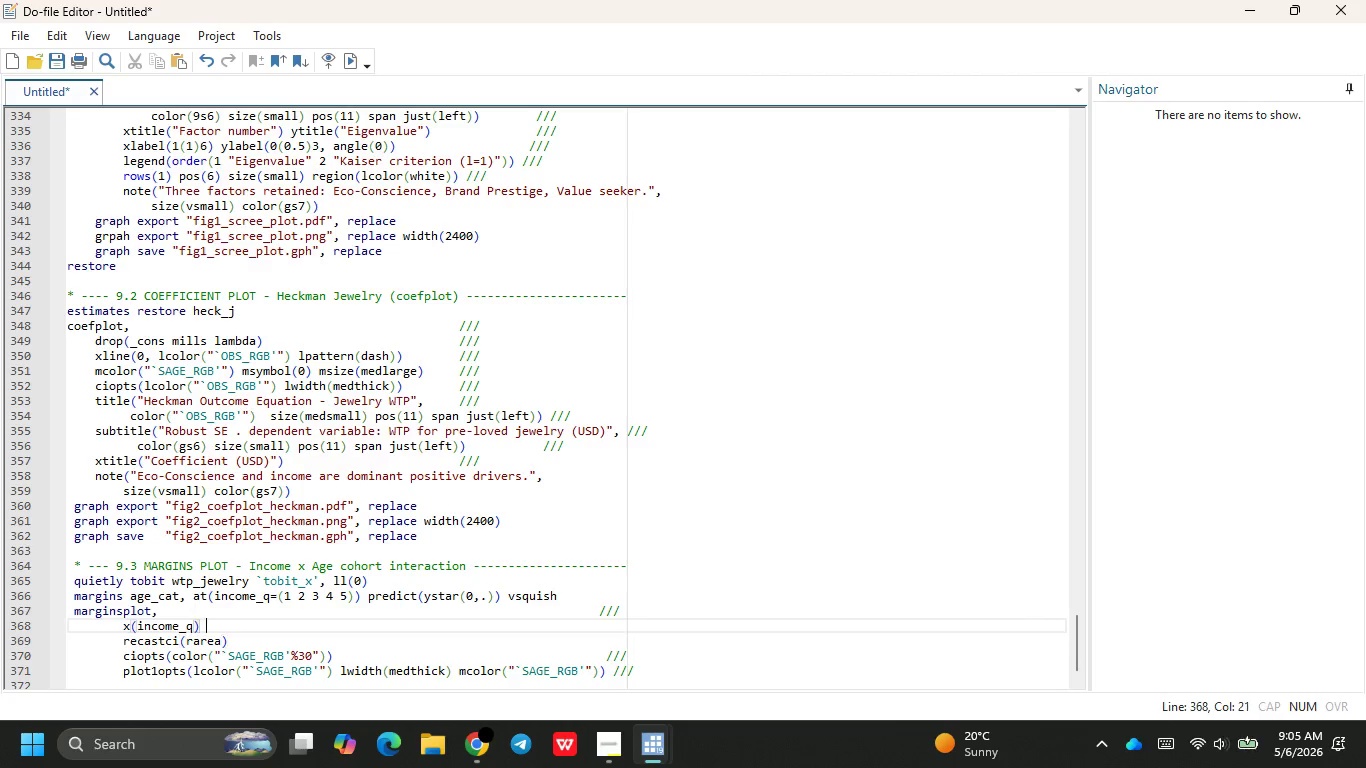 
hold_key(key=Tab, duration=0.97)
 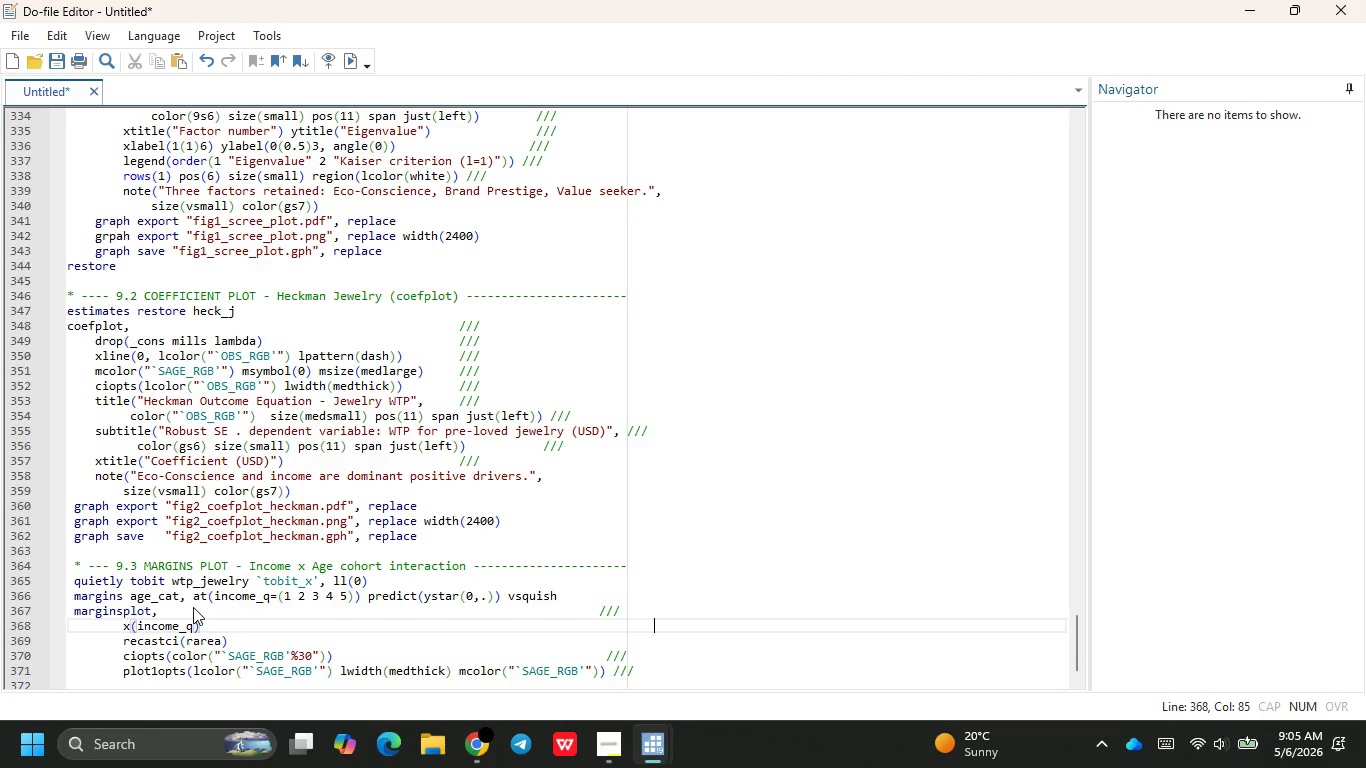 
key(Backspace)
 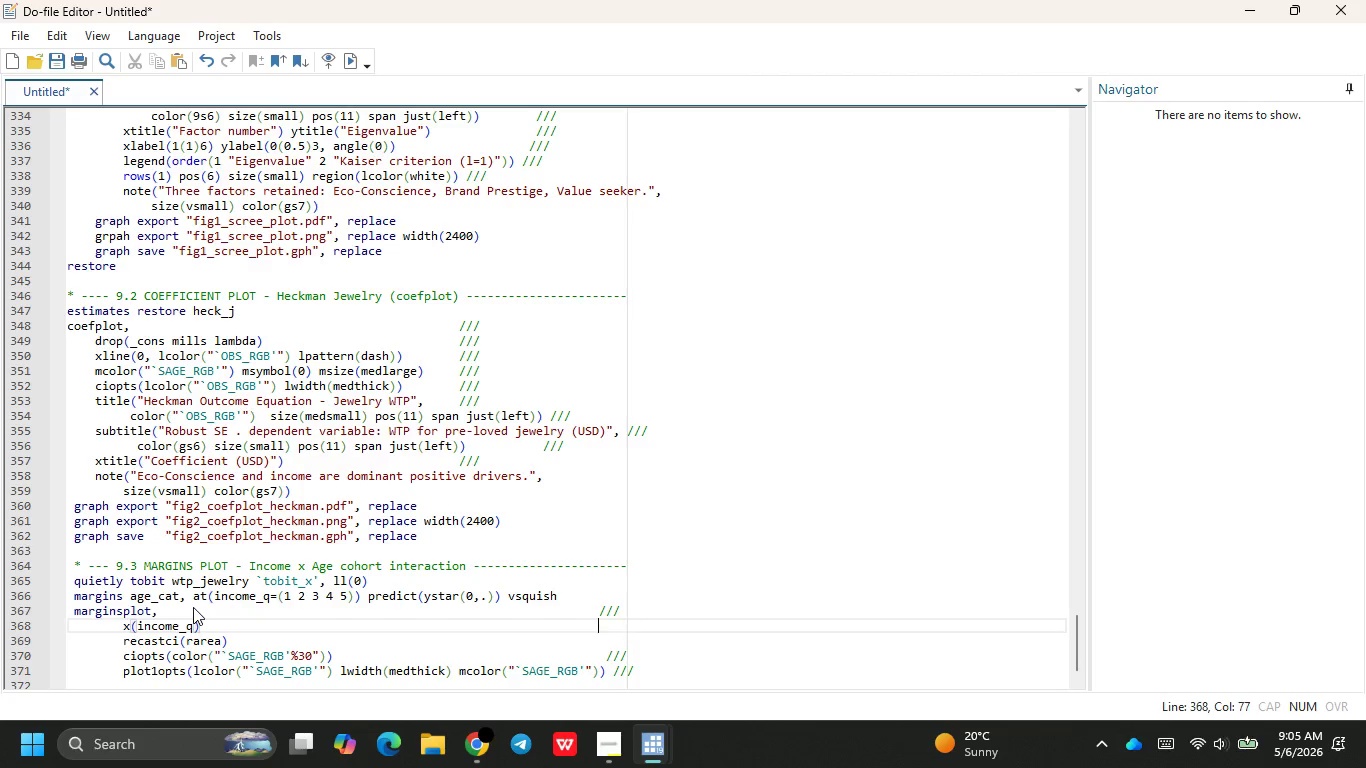 
key(Backspace)
 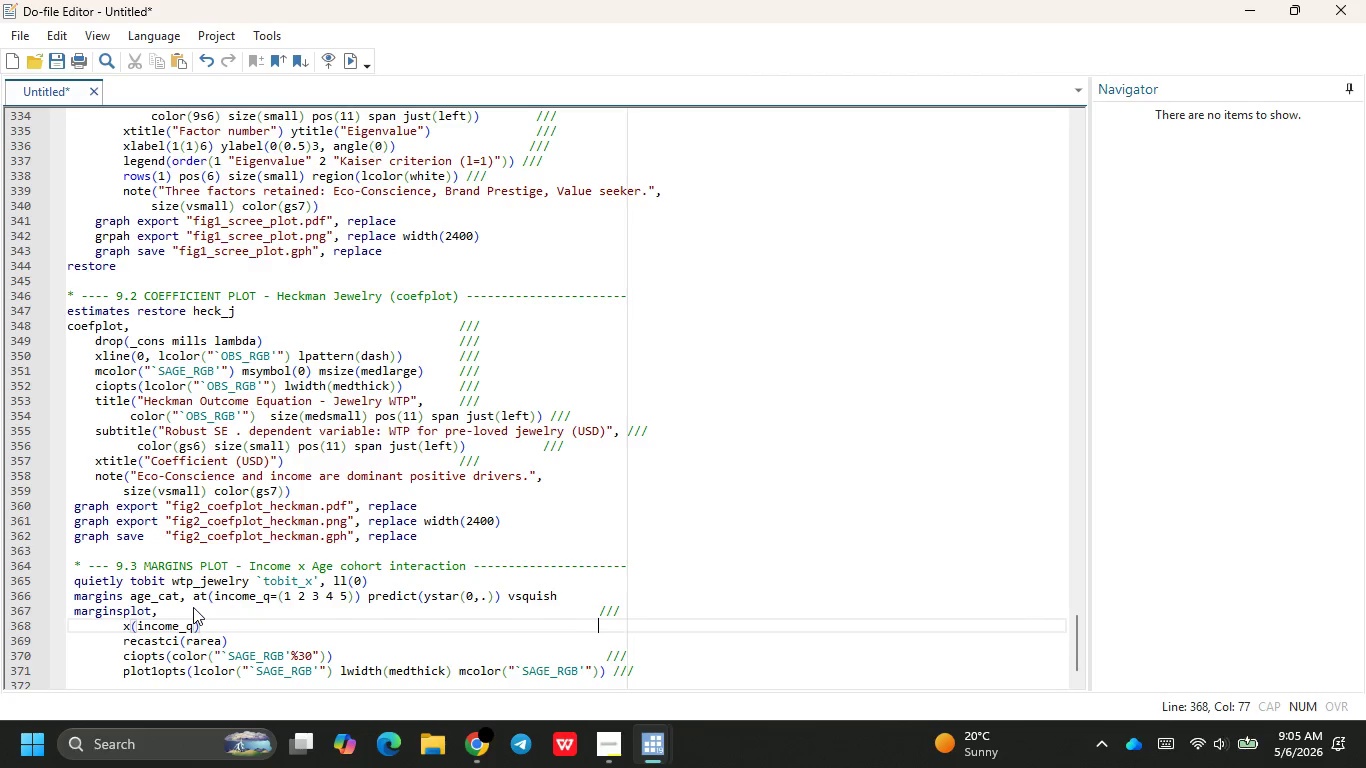 
key(Backspace)
 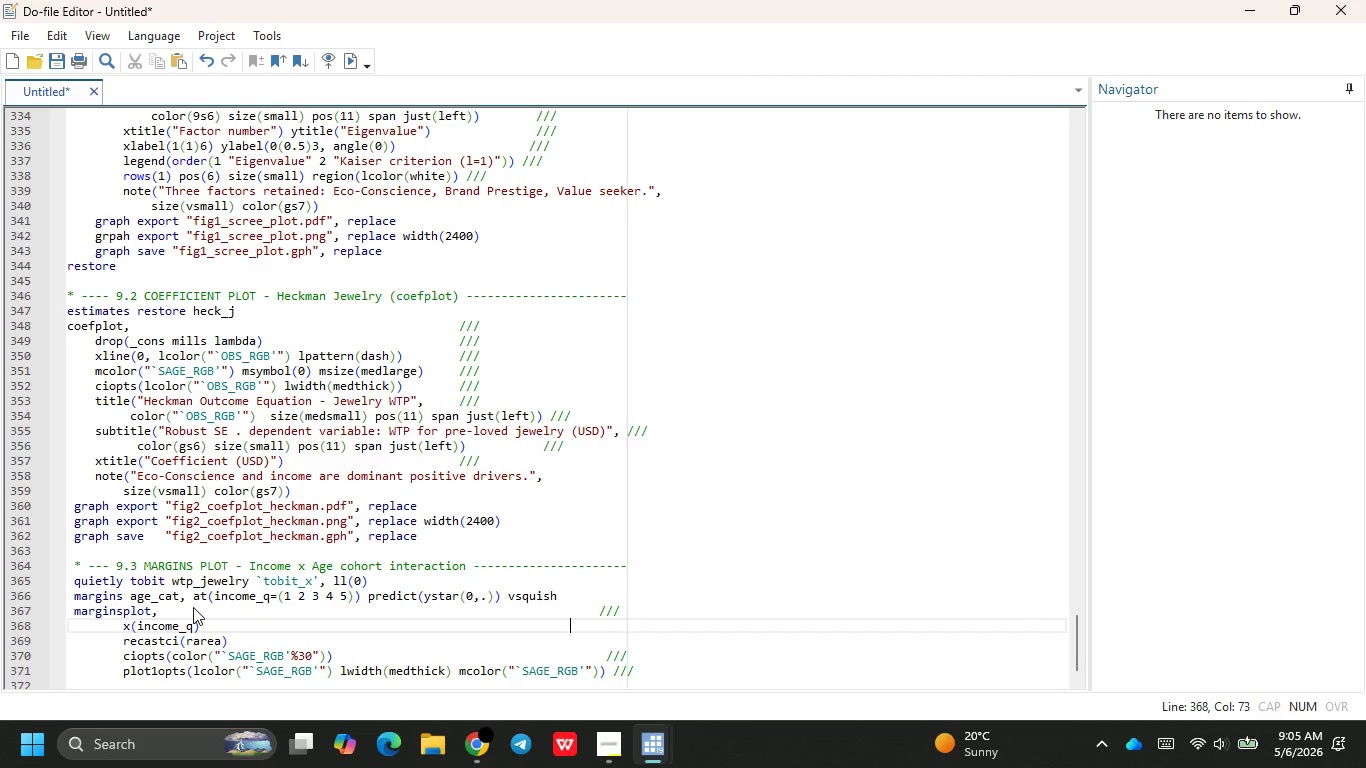 
key(Space)
 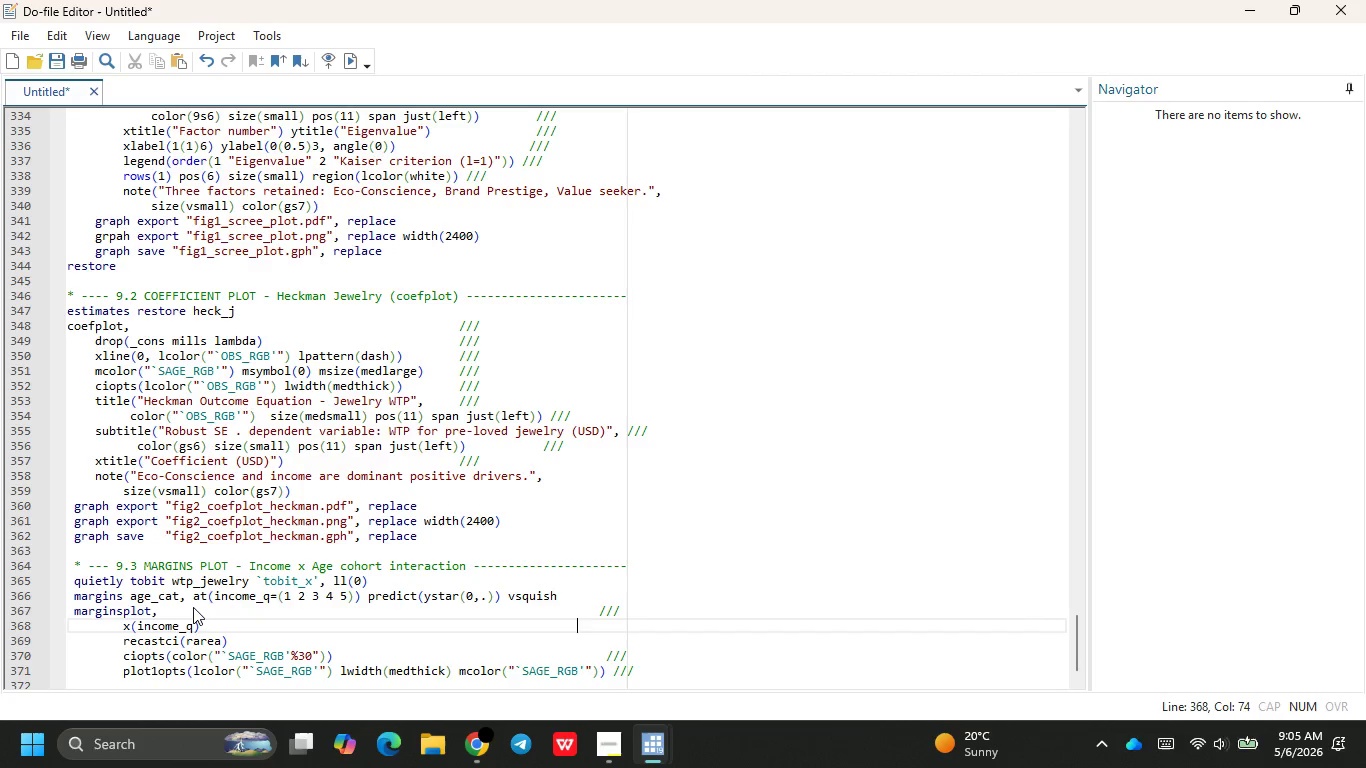 
key(Space)
 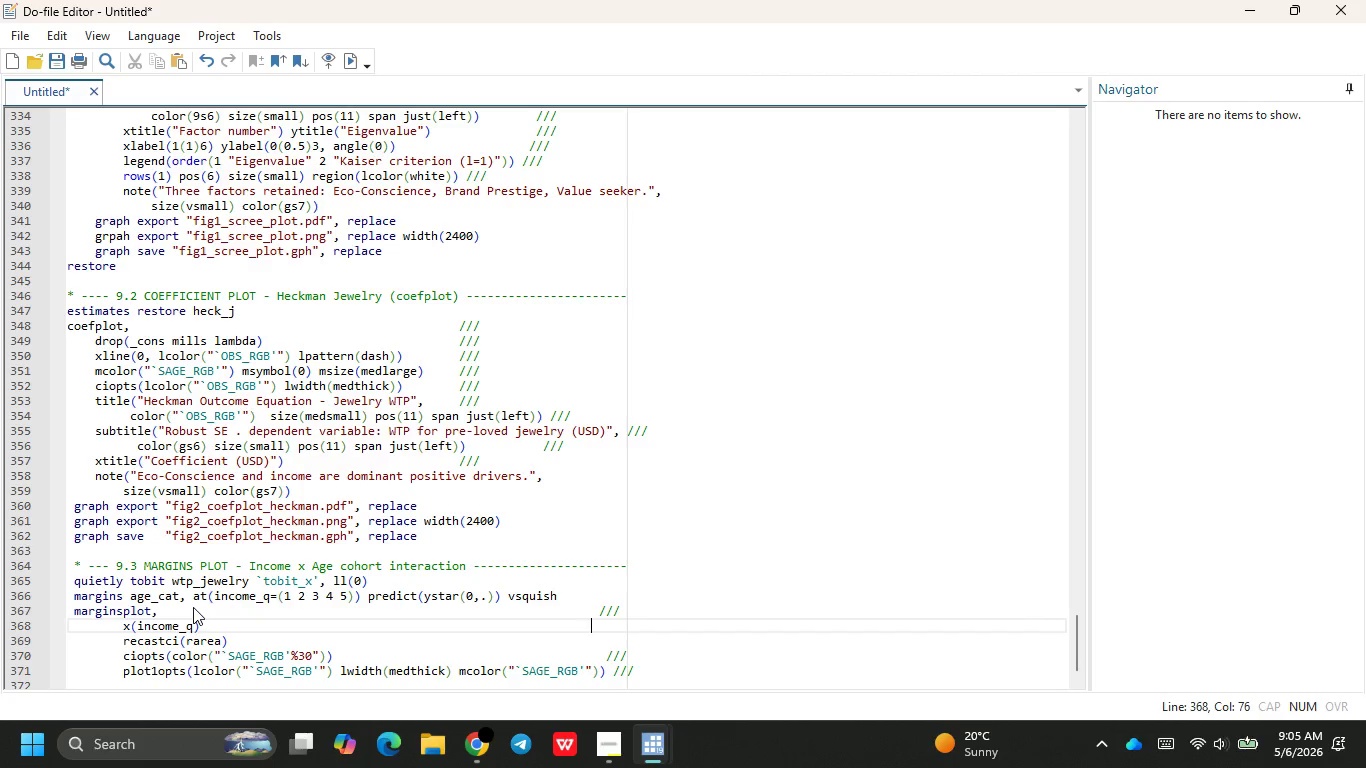 
key(Space)
 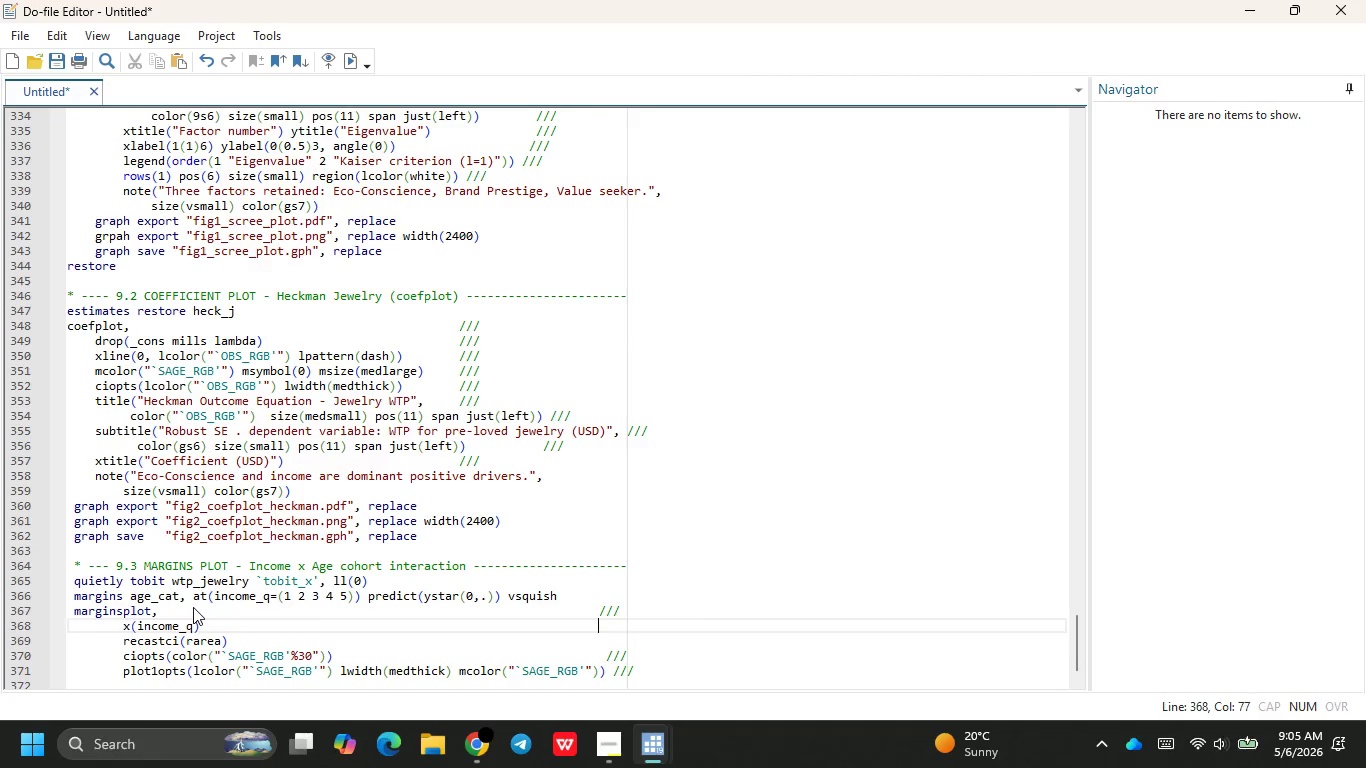 
key(Space)
 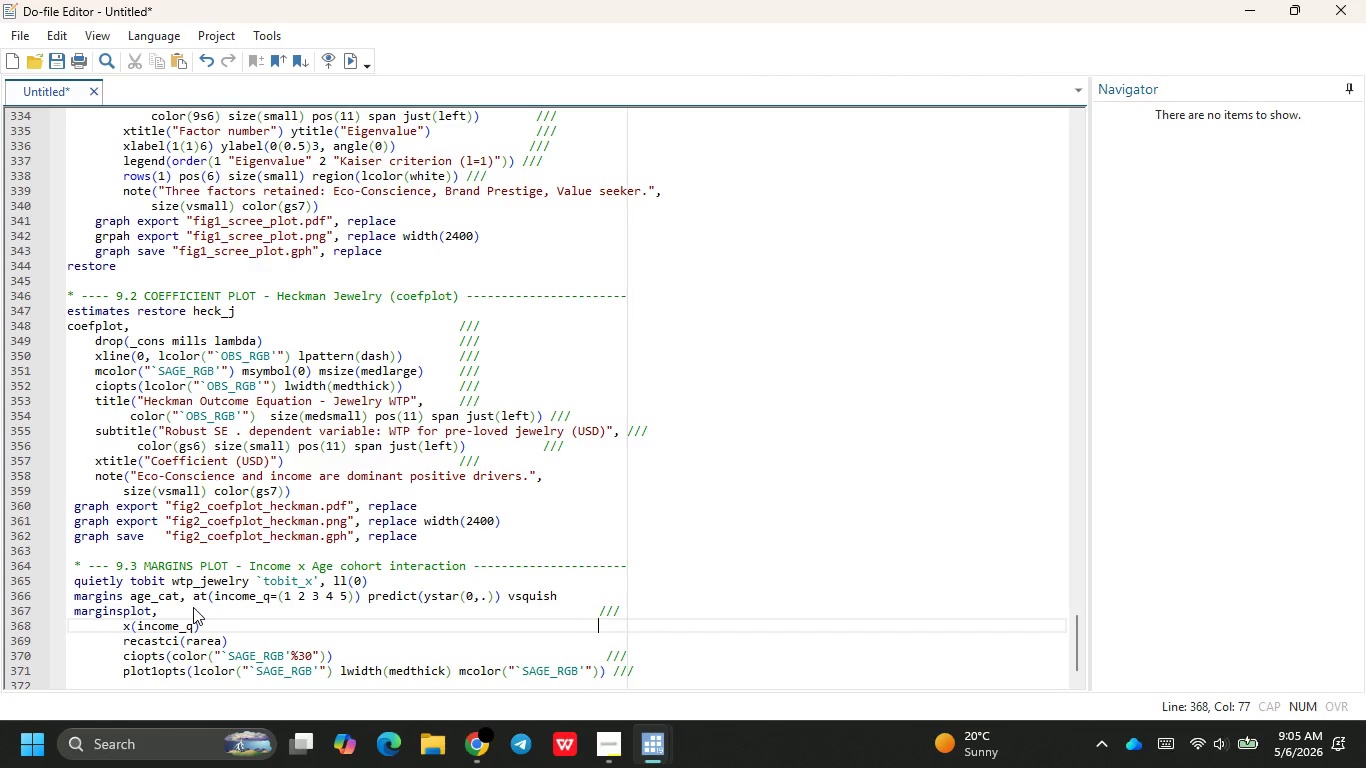 
key(Slash)
 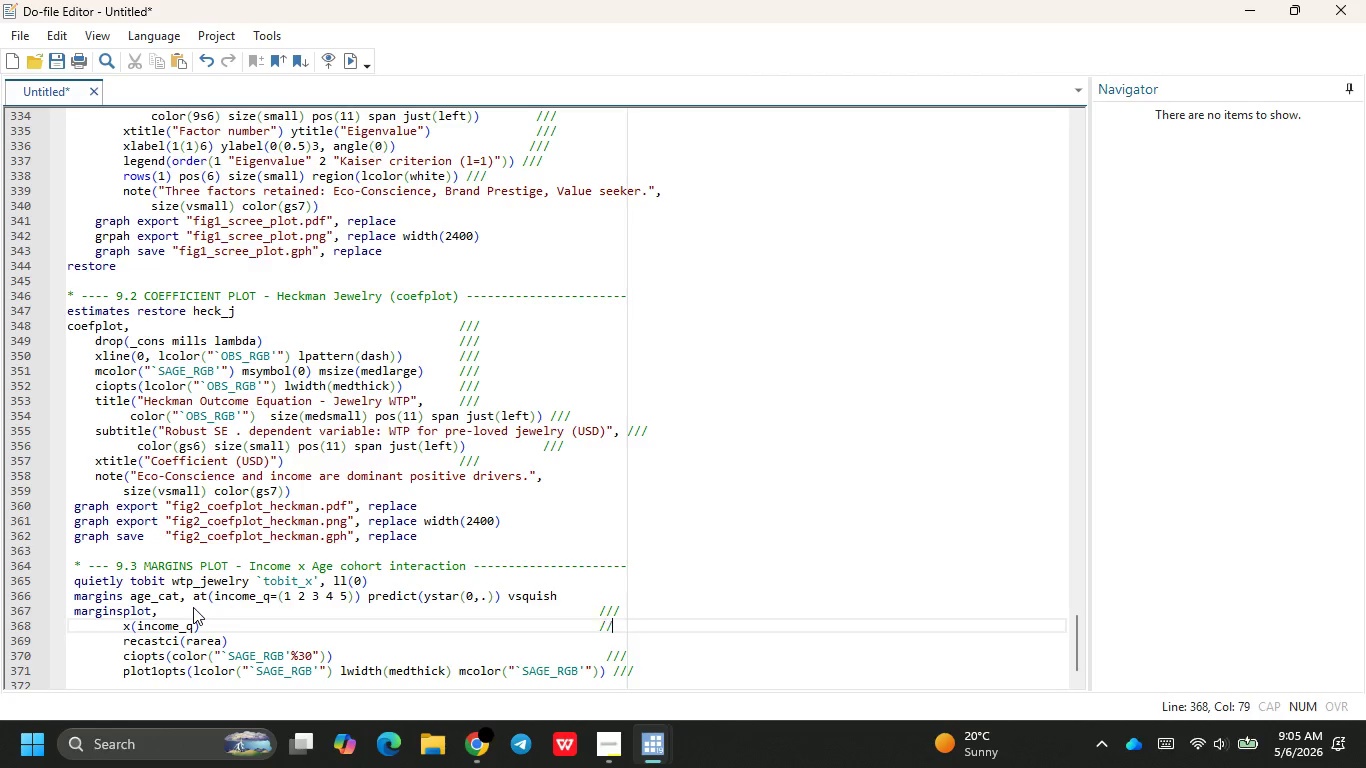 
key(Slash)
 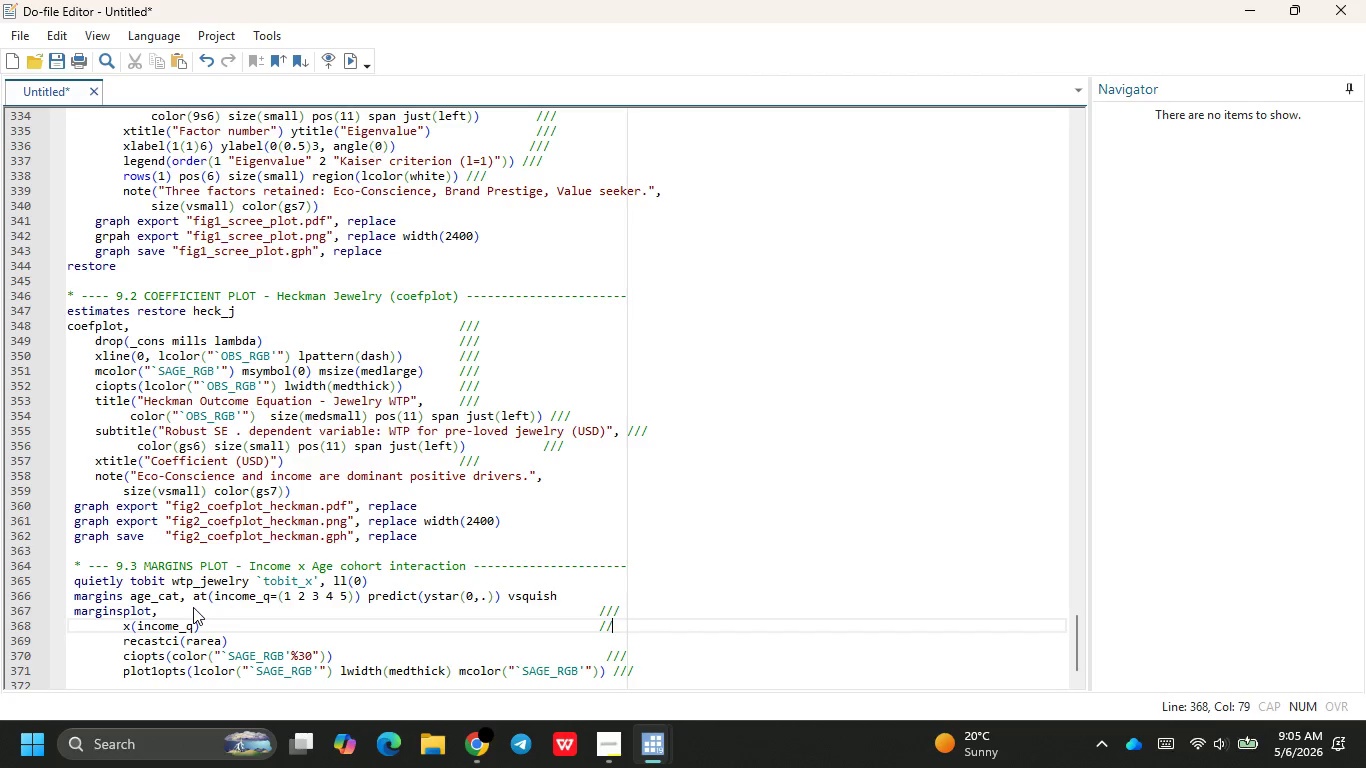 
key(Slash)
 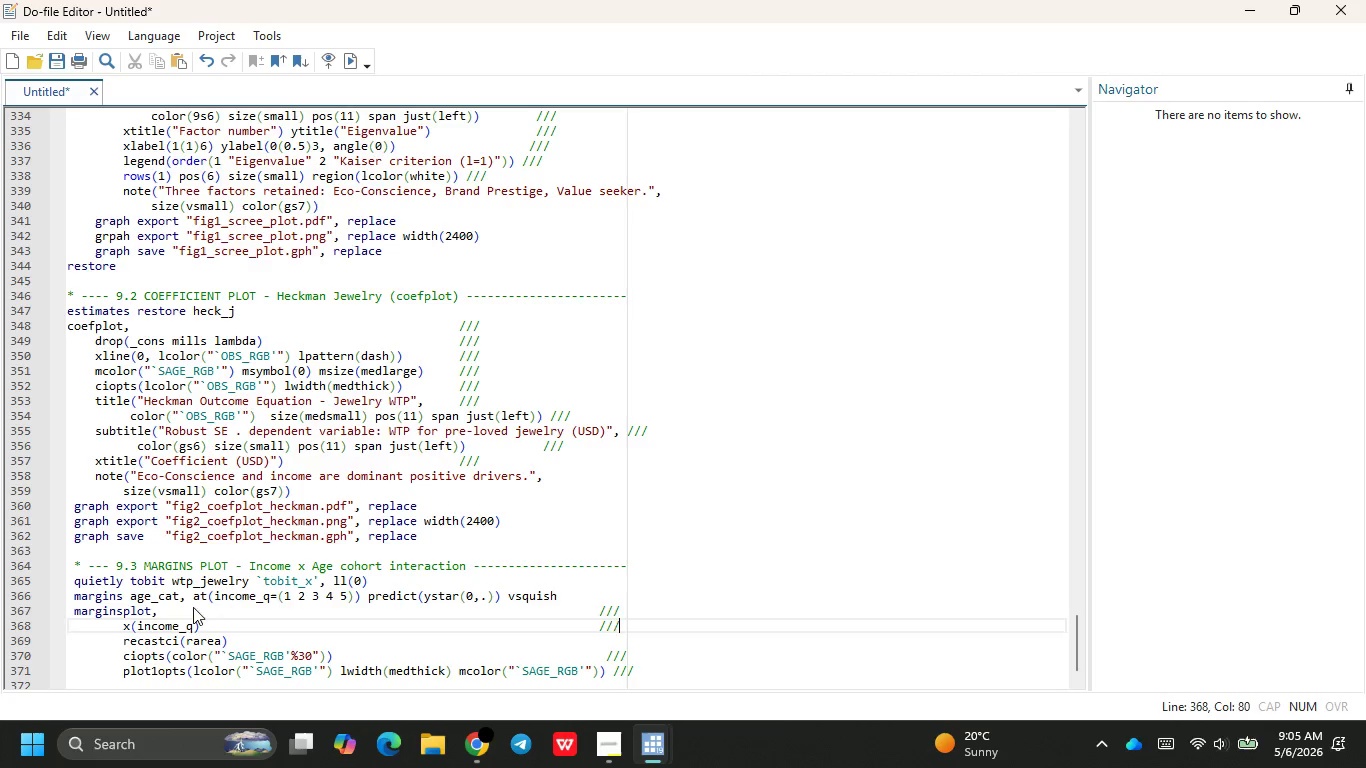 
key(ArrowDown)
 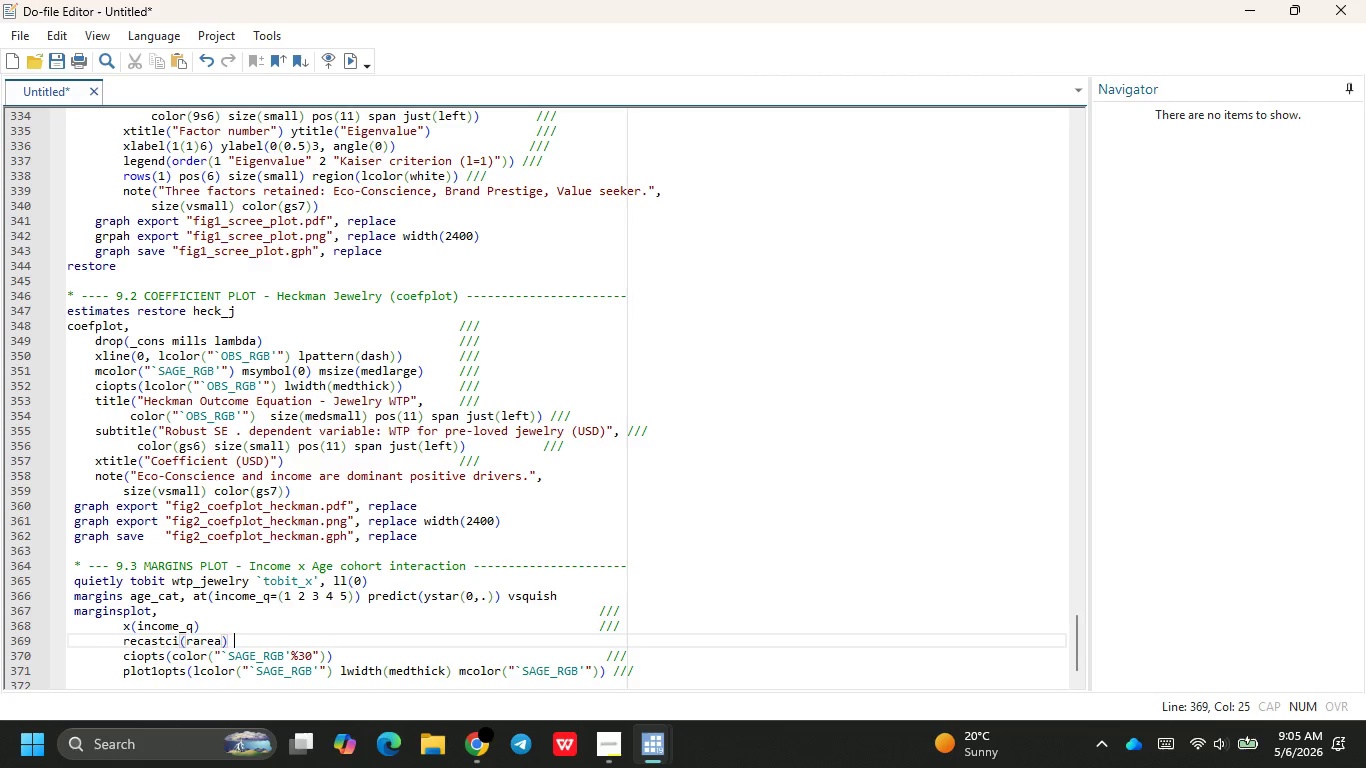 
hold_key(key=Tab, duration=0.91)
 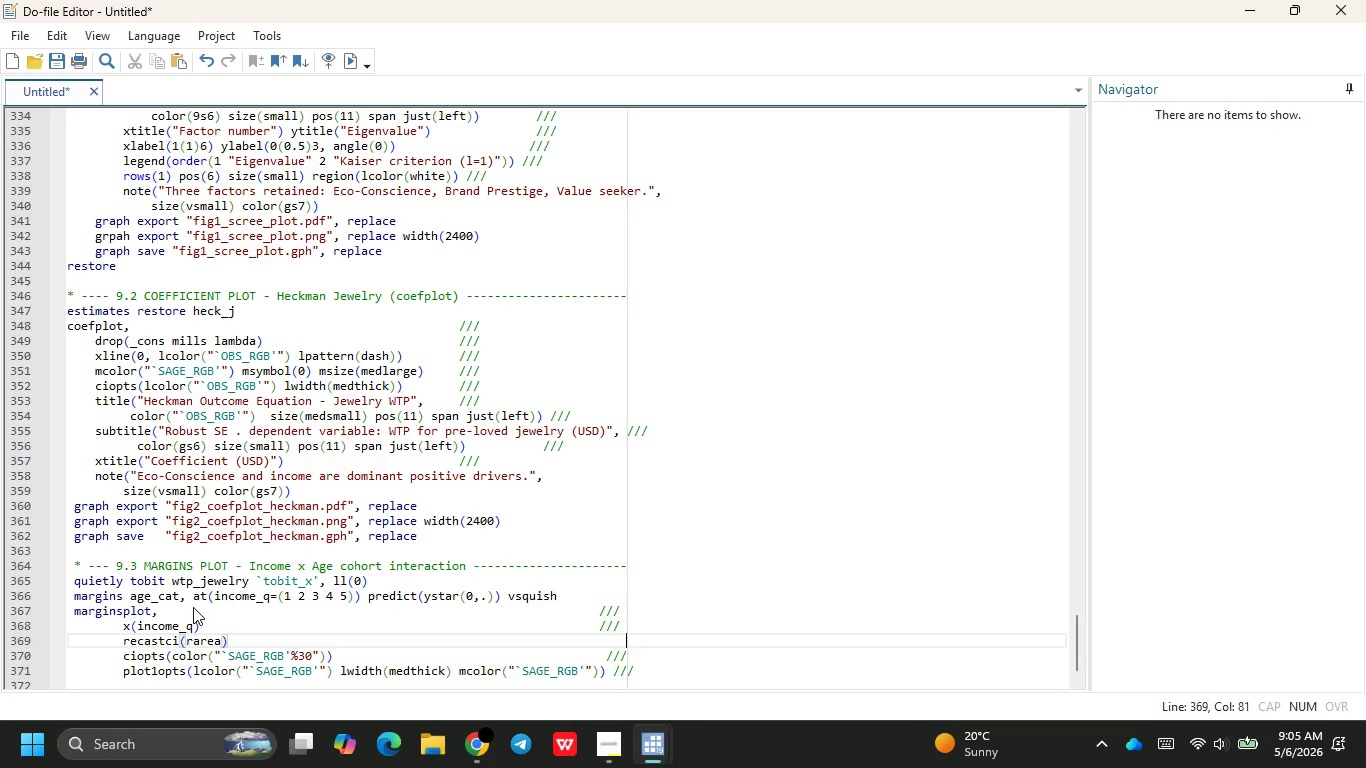 
key(Backspace)
 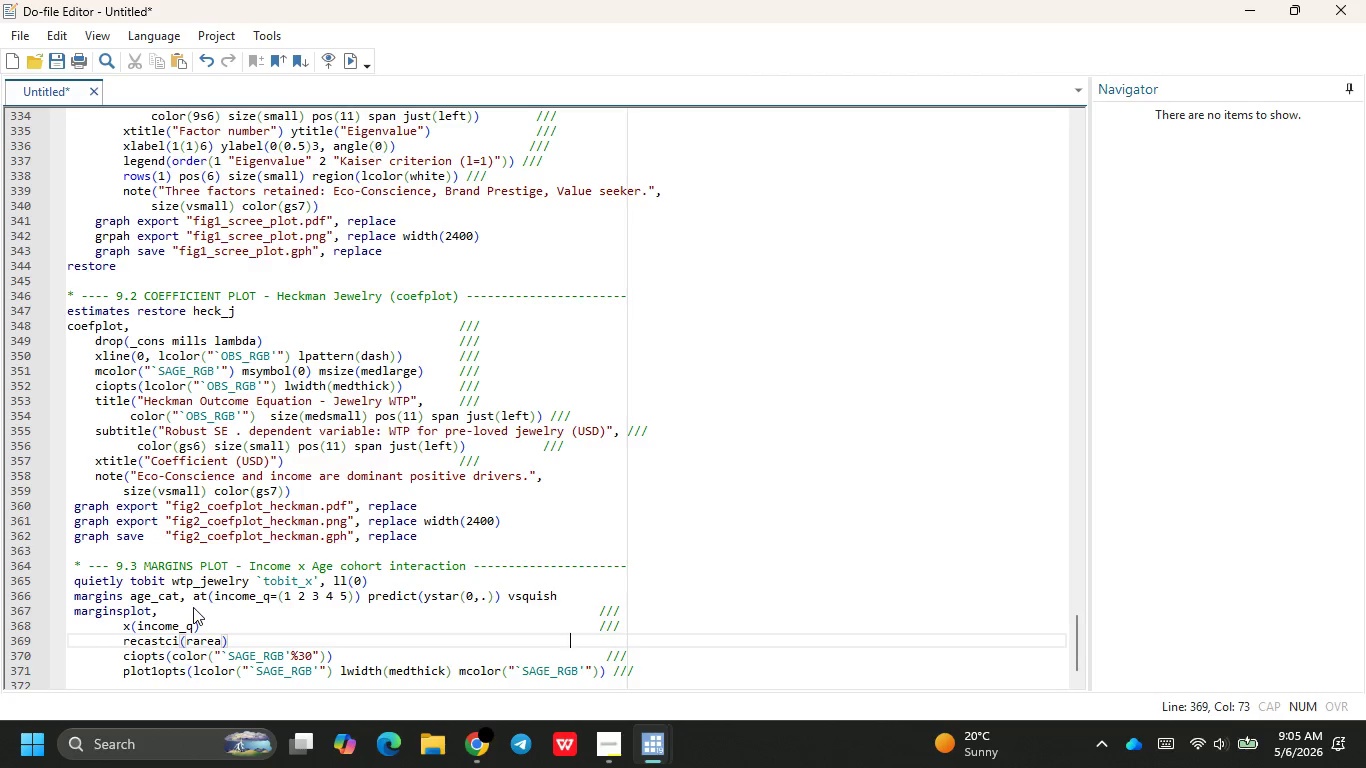 
key(Backspace)
 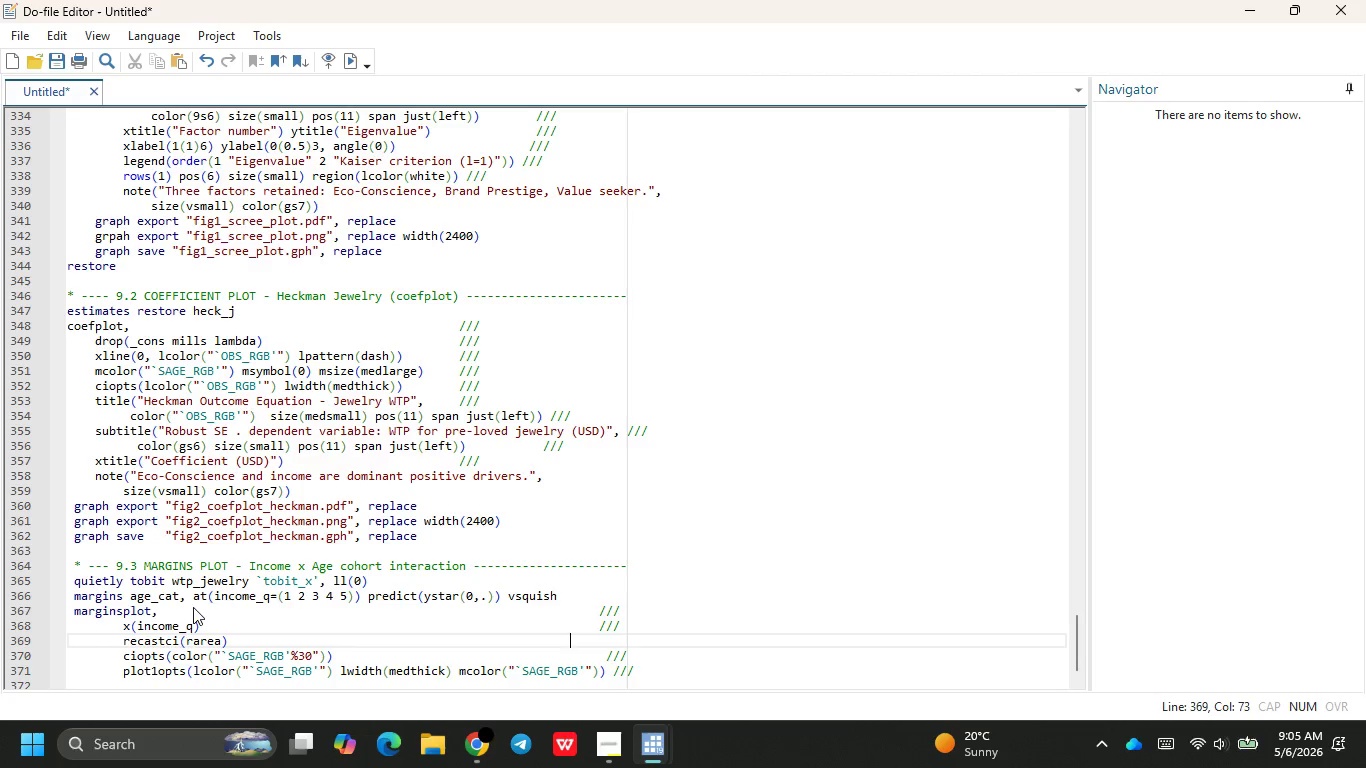 
key(Space)
 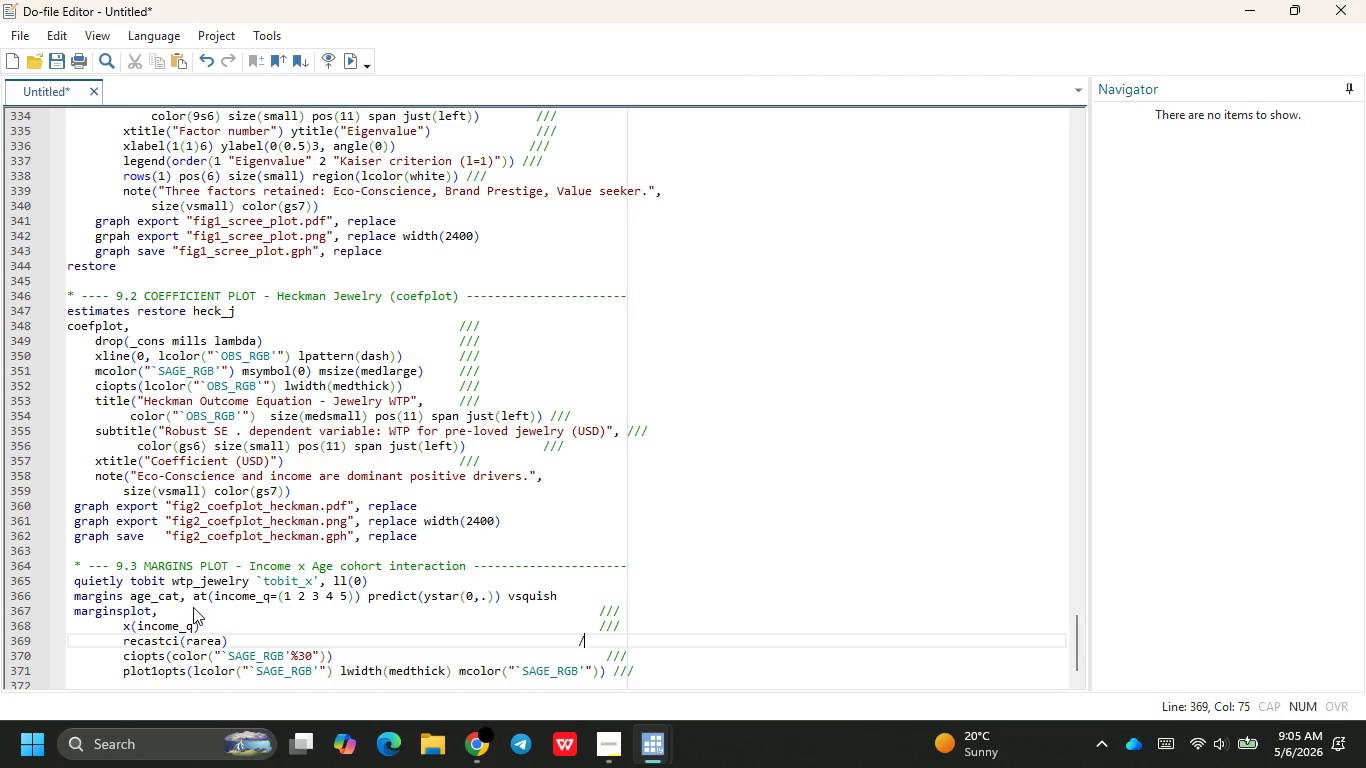 
key(Slash)
 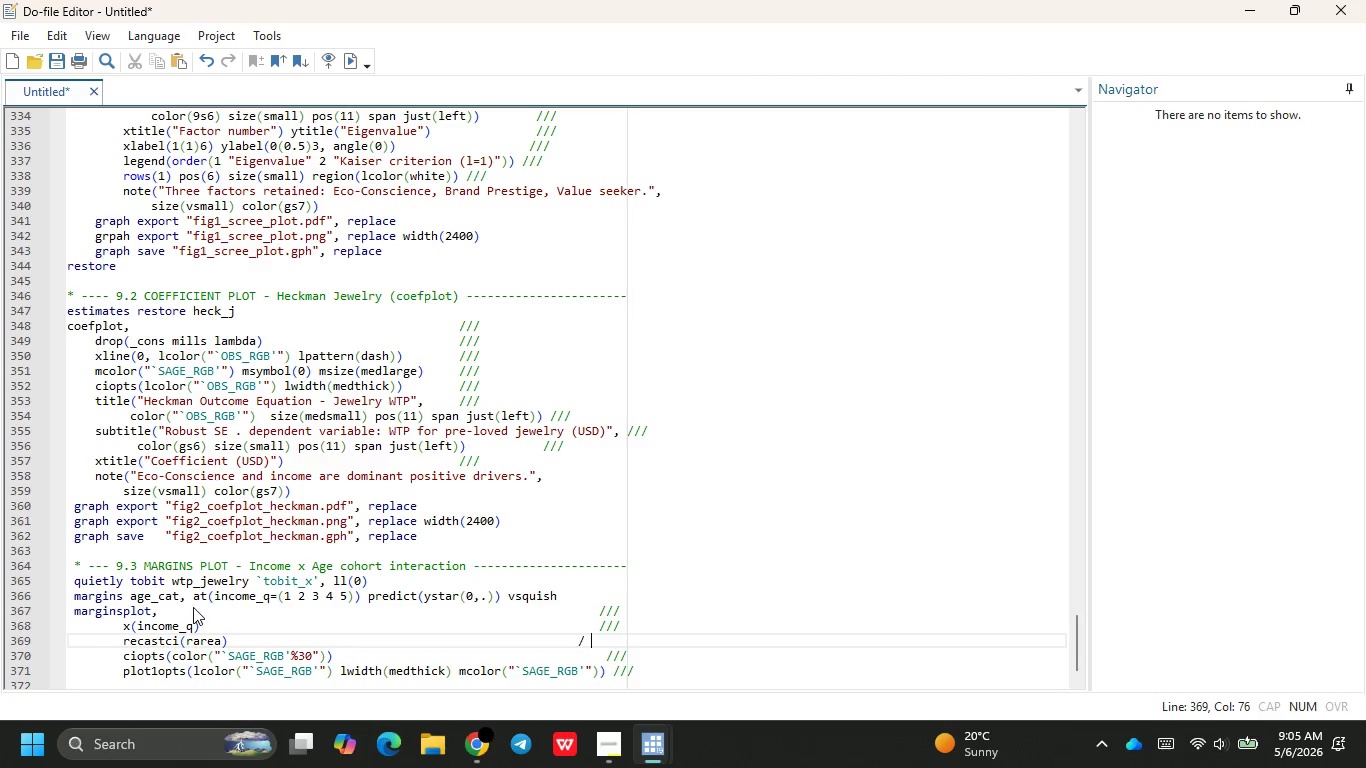 
key(Space)
 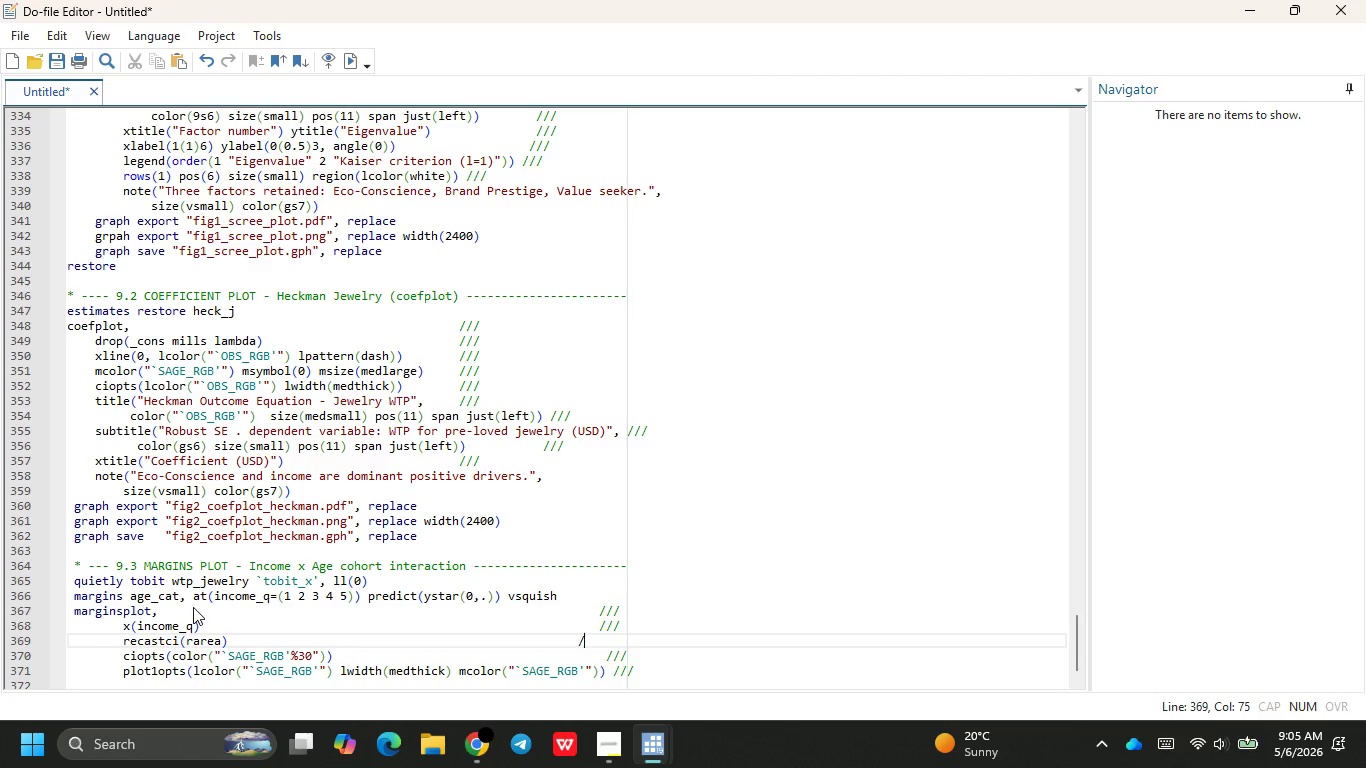 
key(Backspace)
 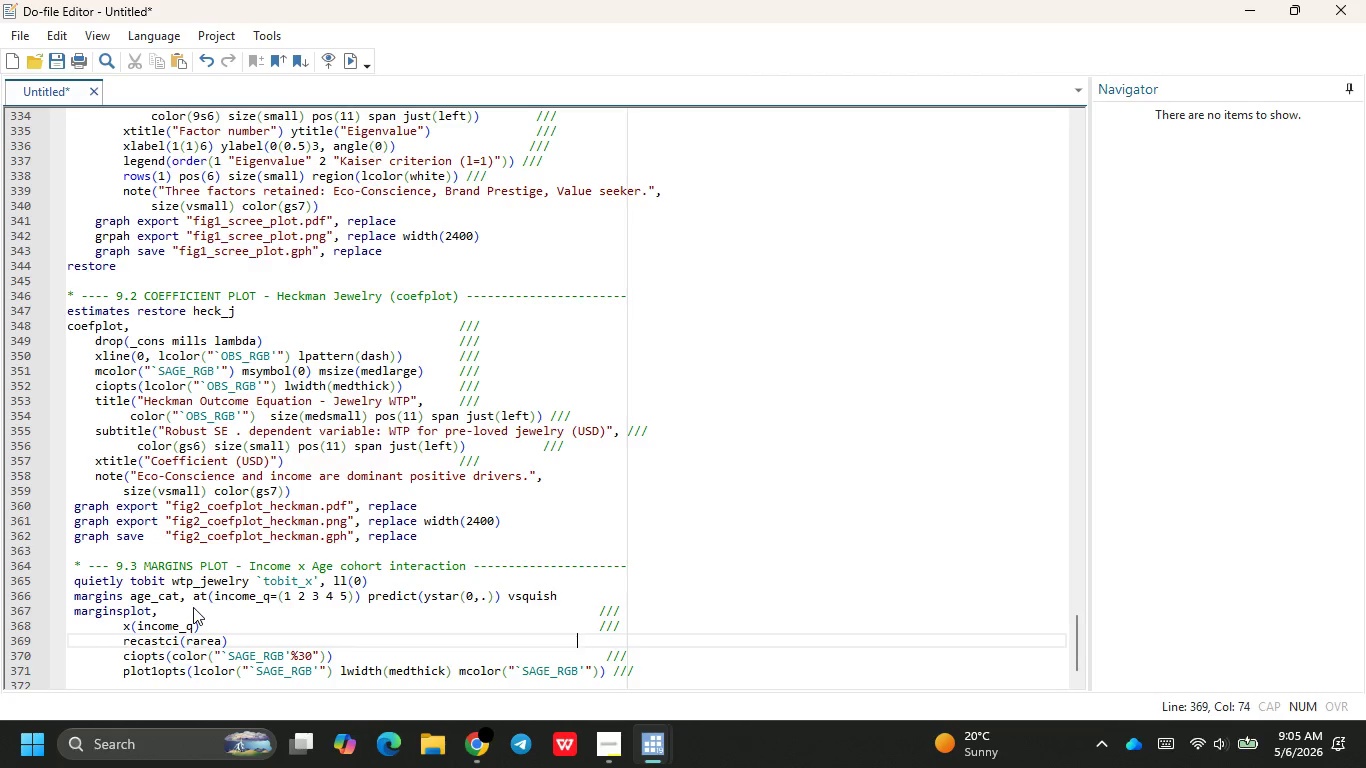 
key(Backspace)
 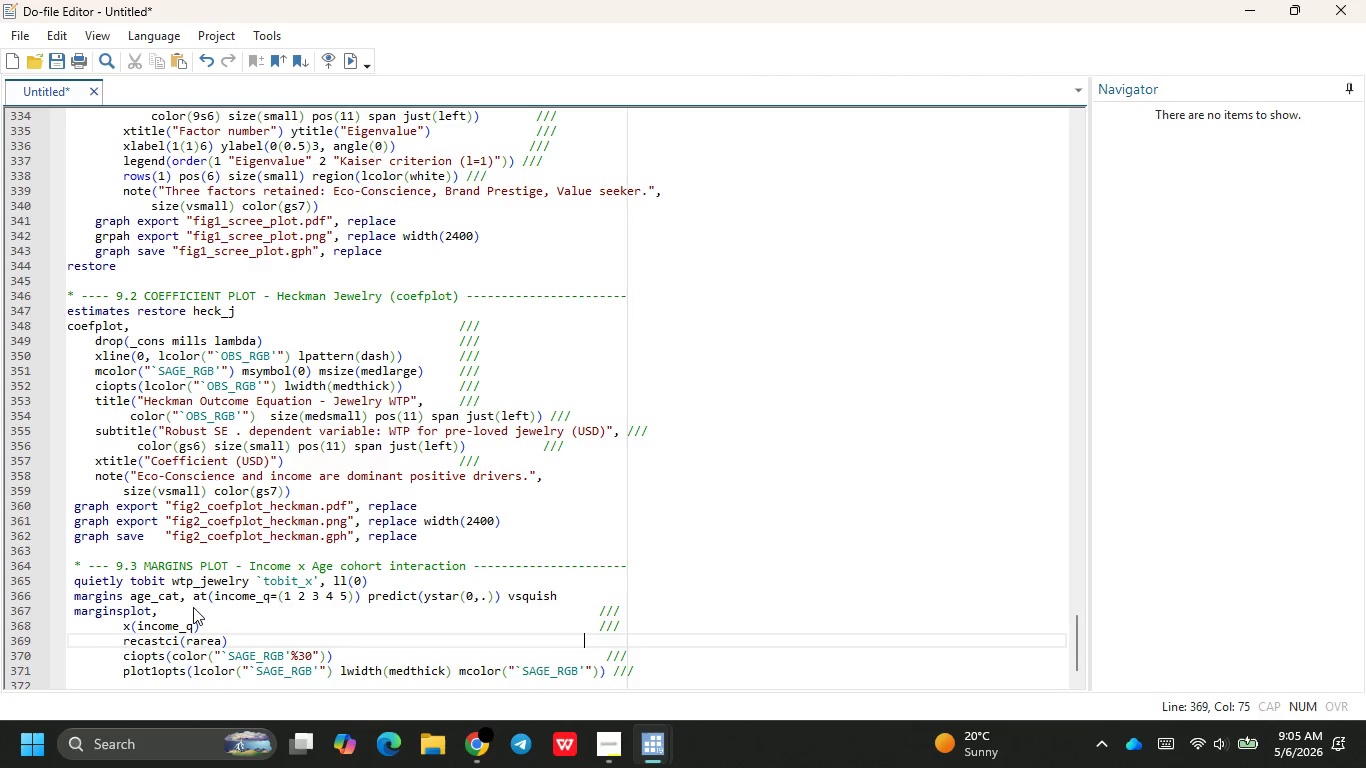 
key(Space)
 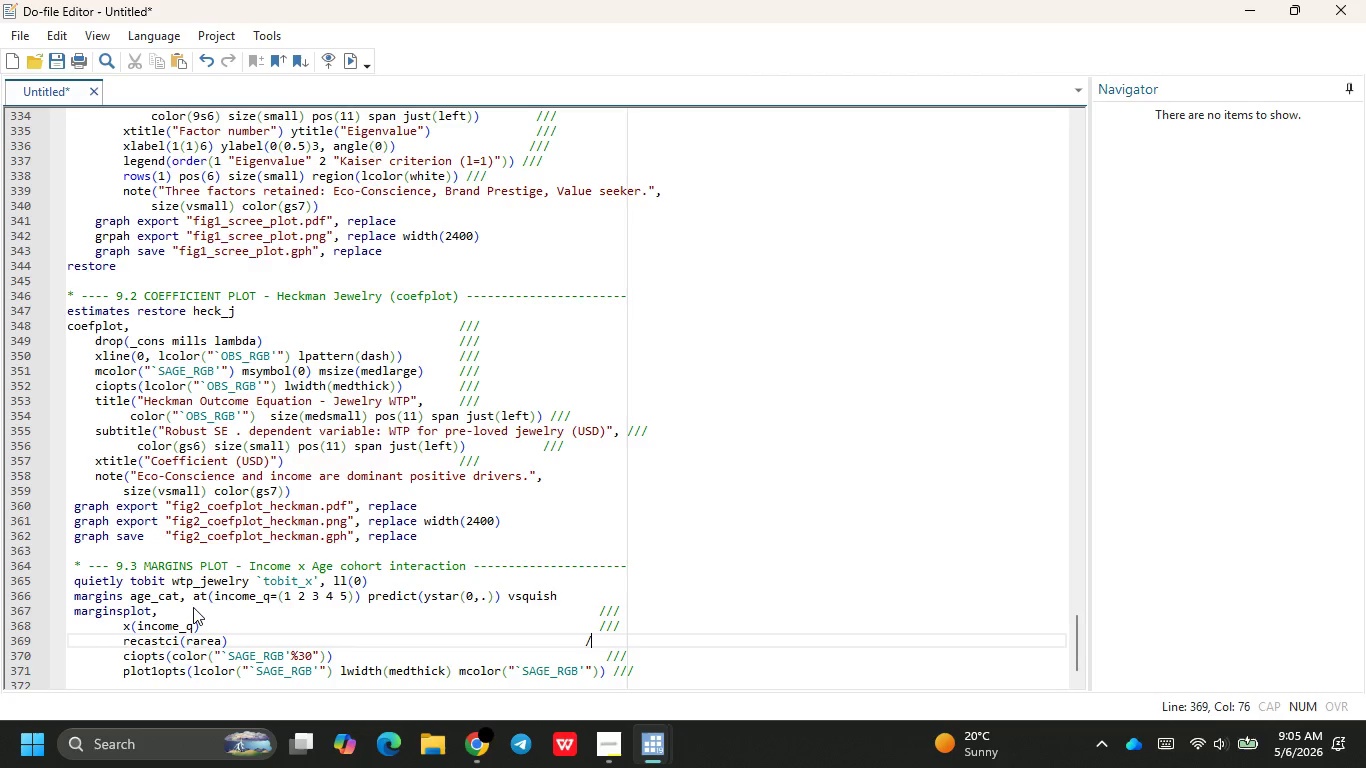 
key(Slash)
 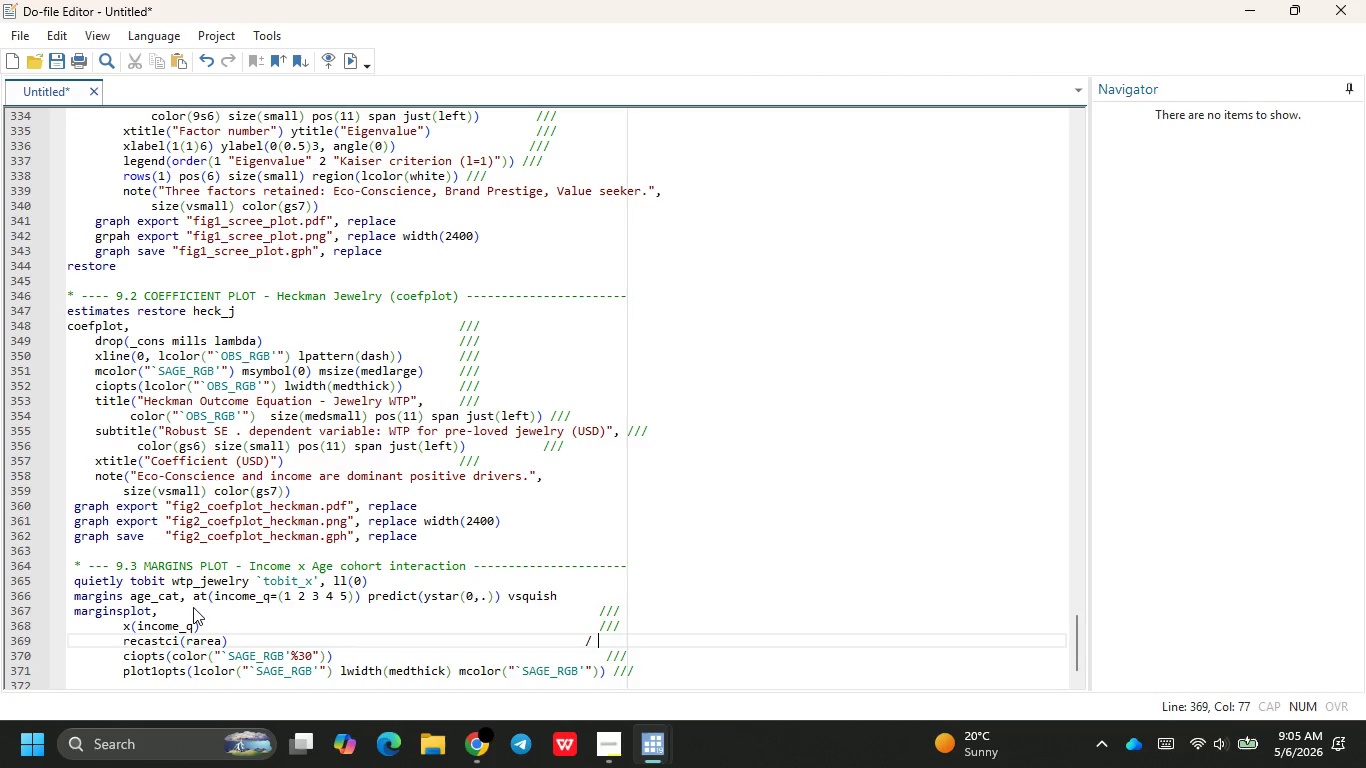 
key(Space)
 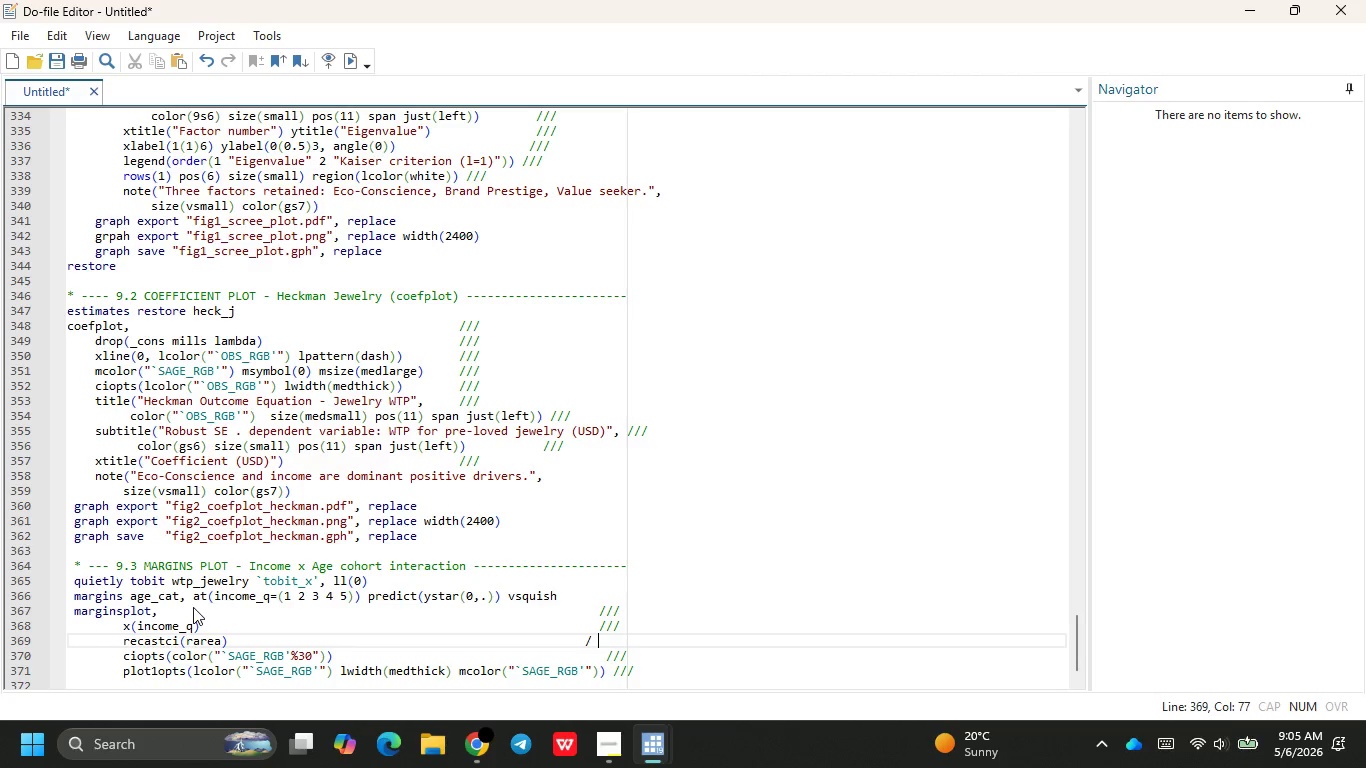 
key(Backspace)
 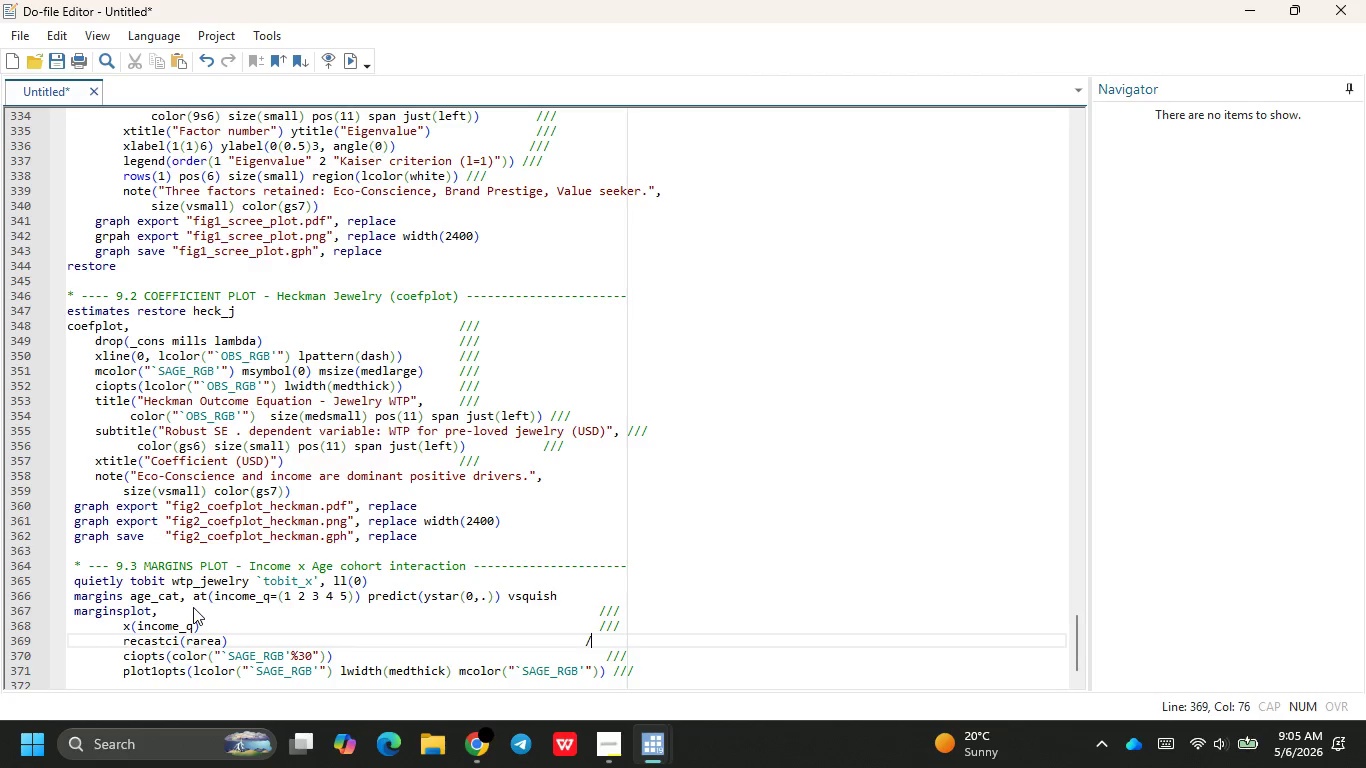 
key(Backspace)
 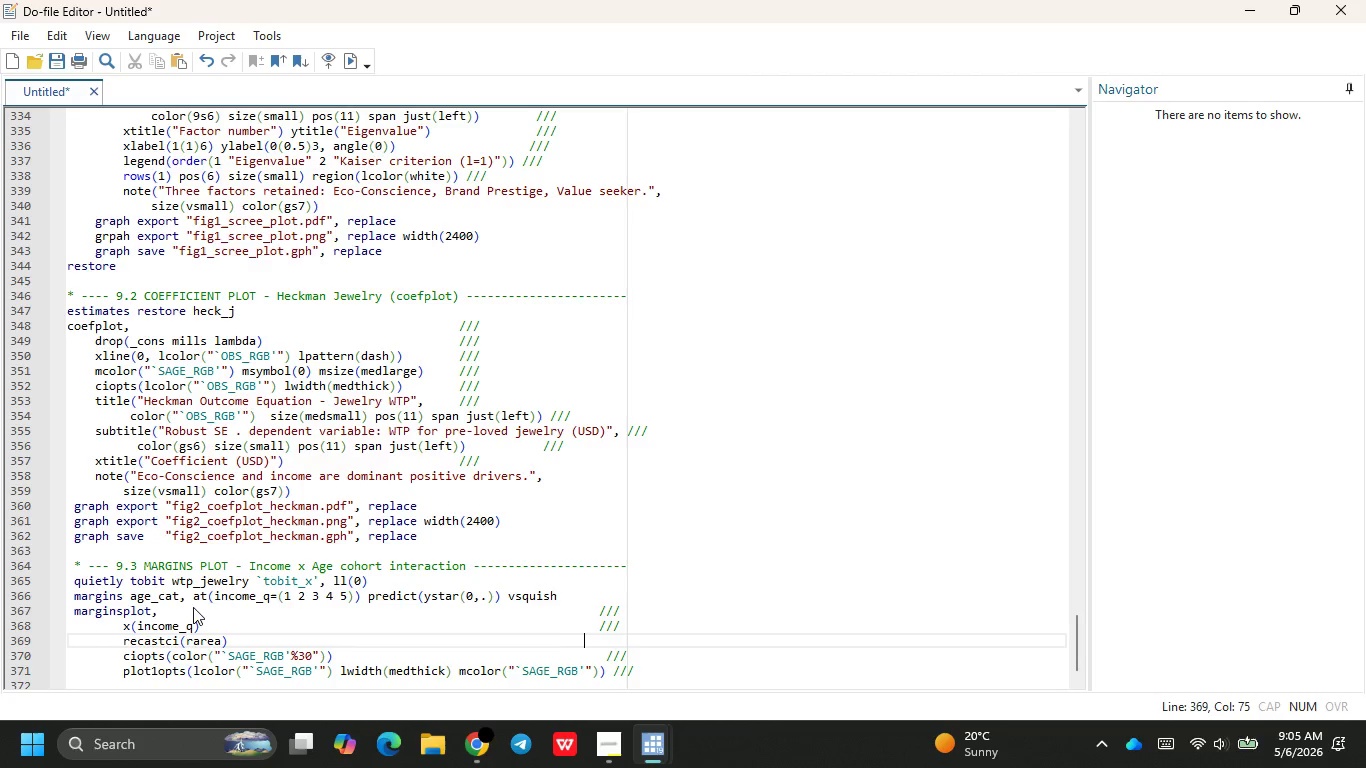 
key(Space)
 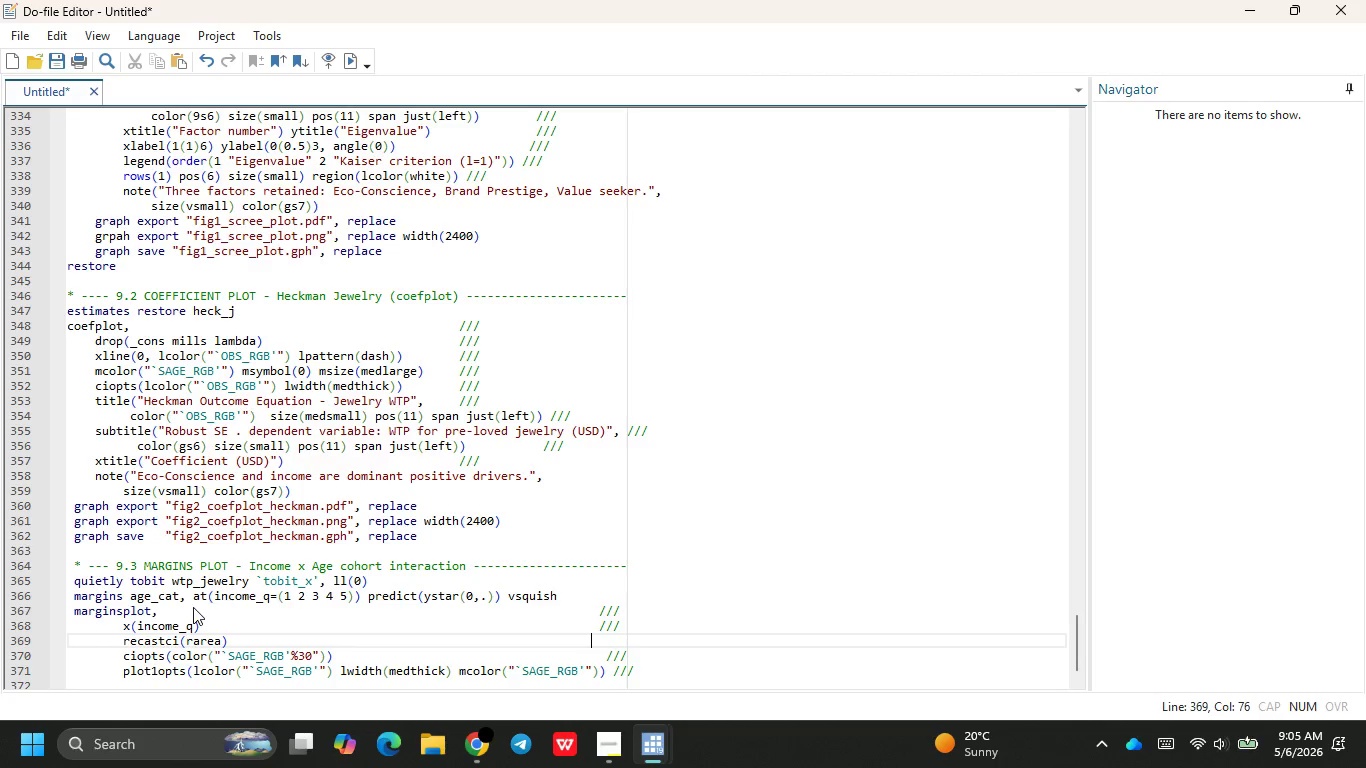 
key(Space)
 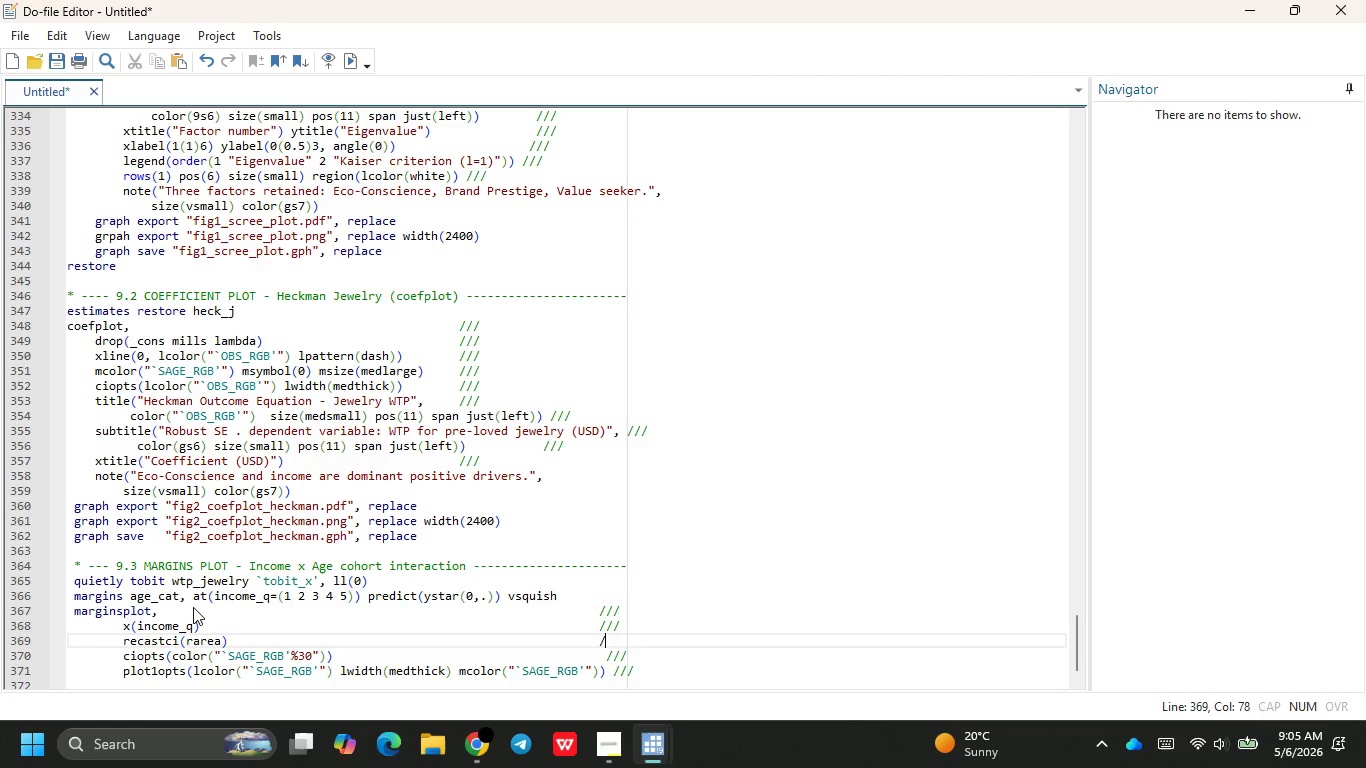 
key(Slash)
 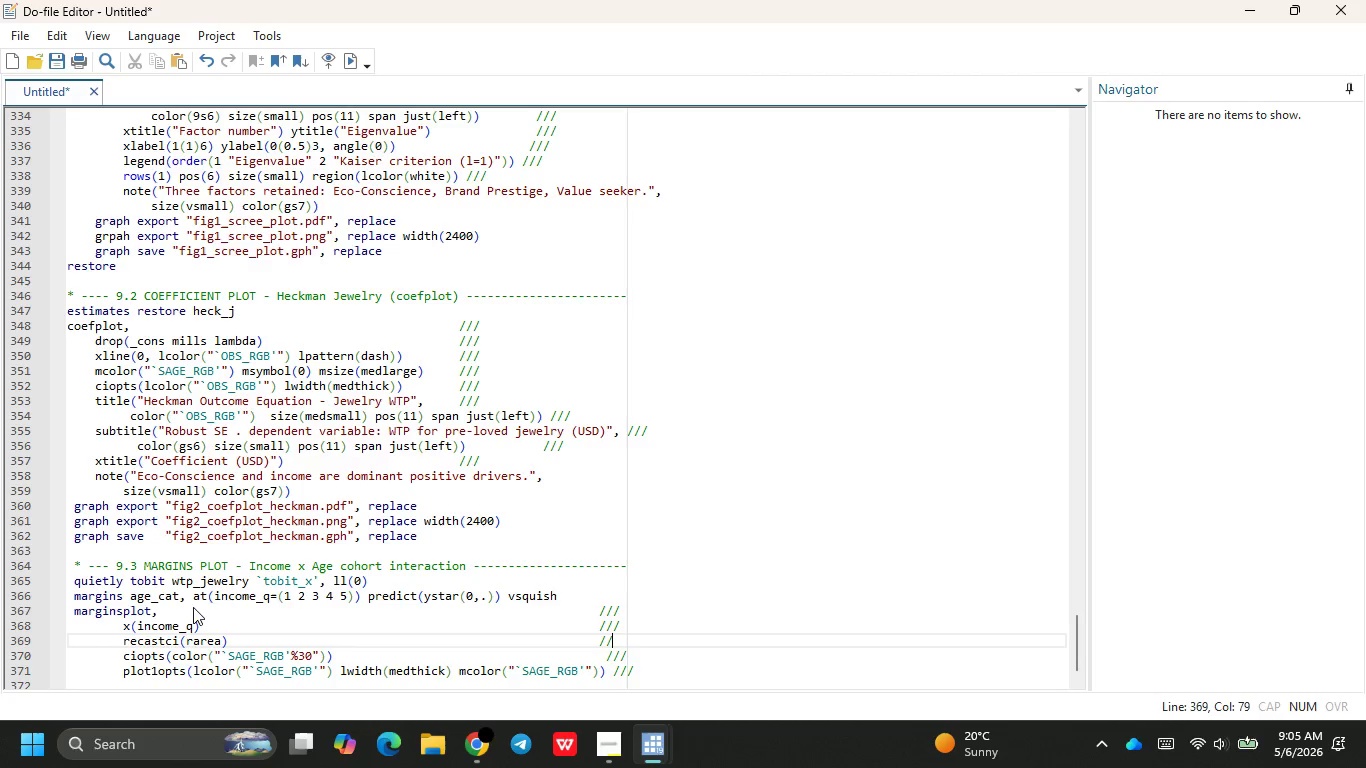 
key(Slash)
 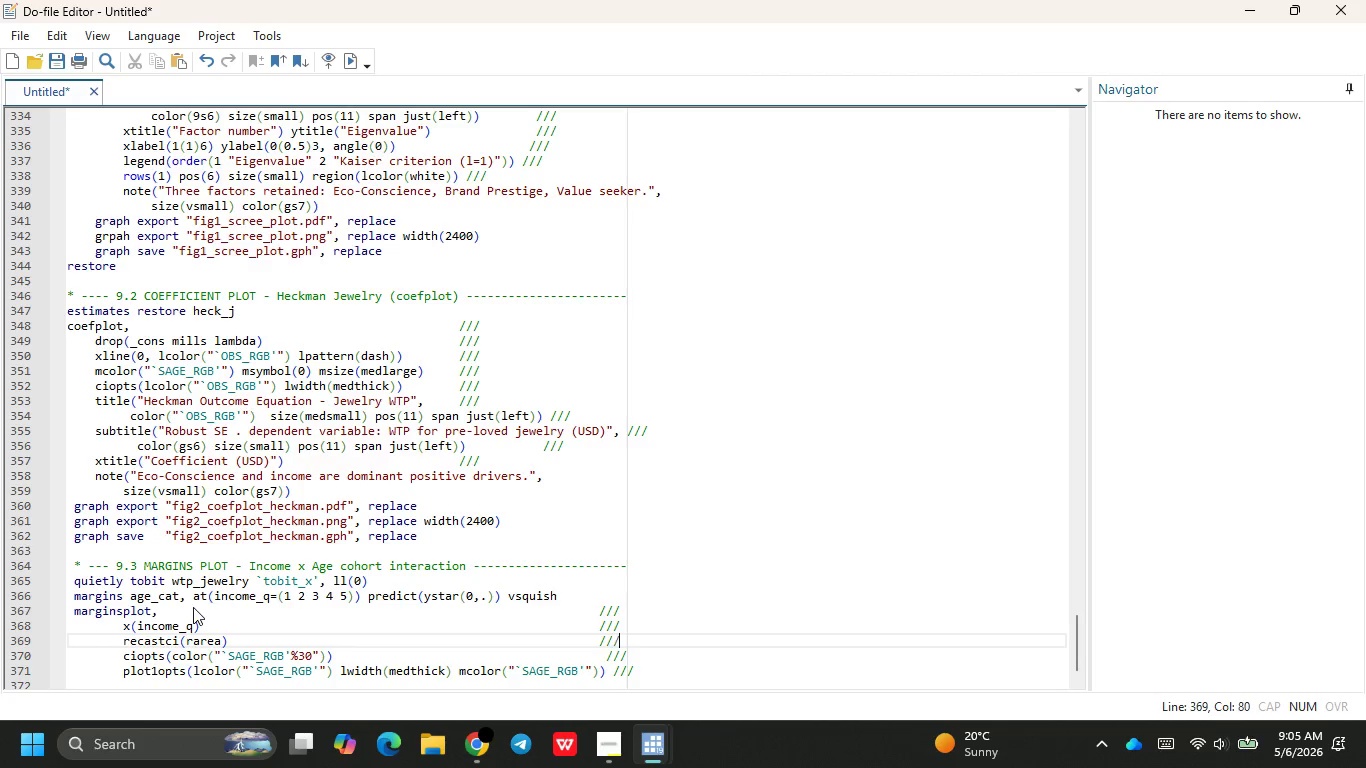 
key(Slash)
 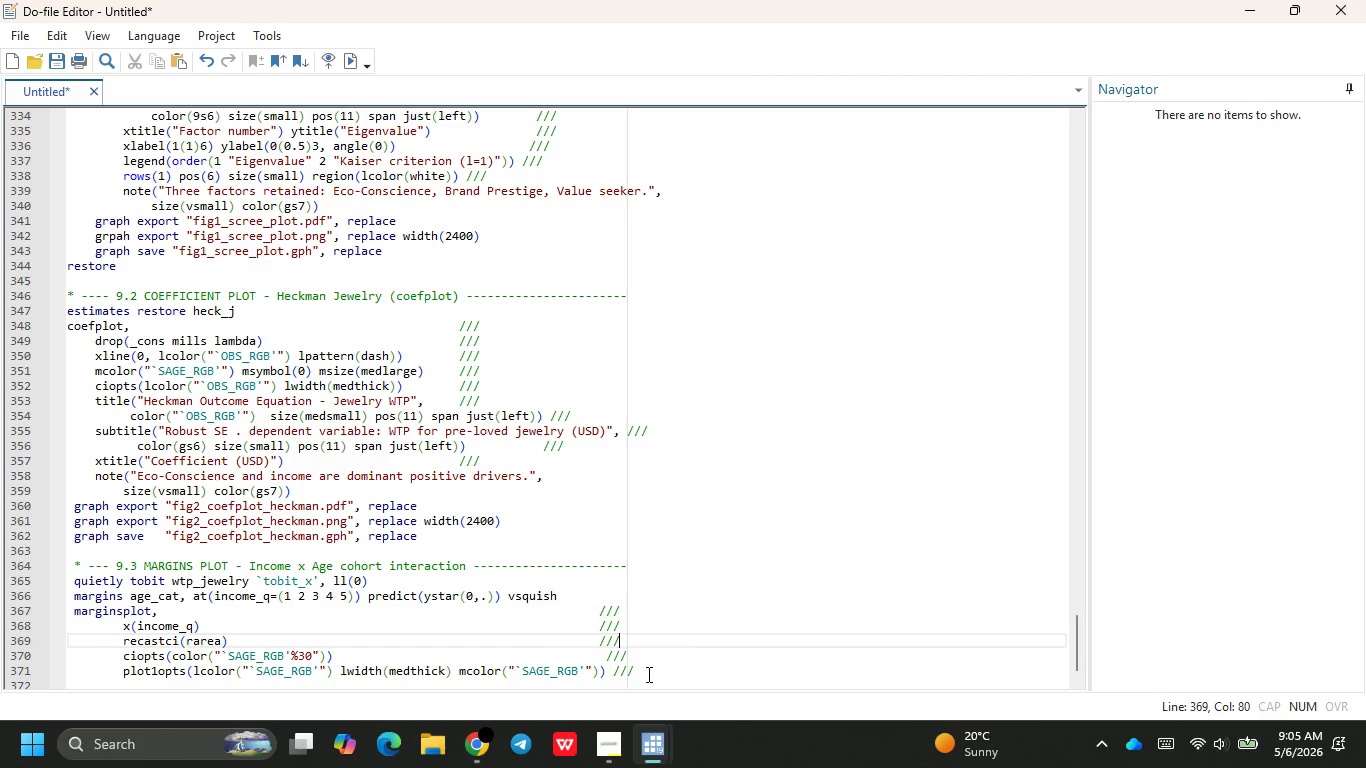 
left_click([650, 670])
 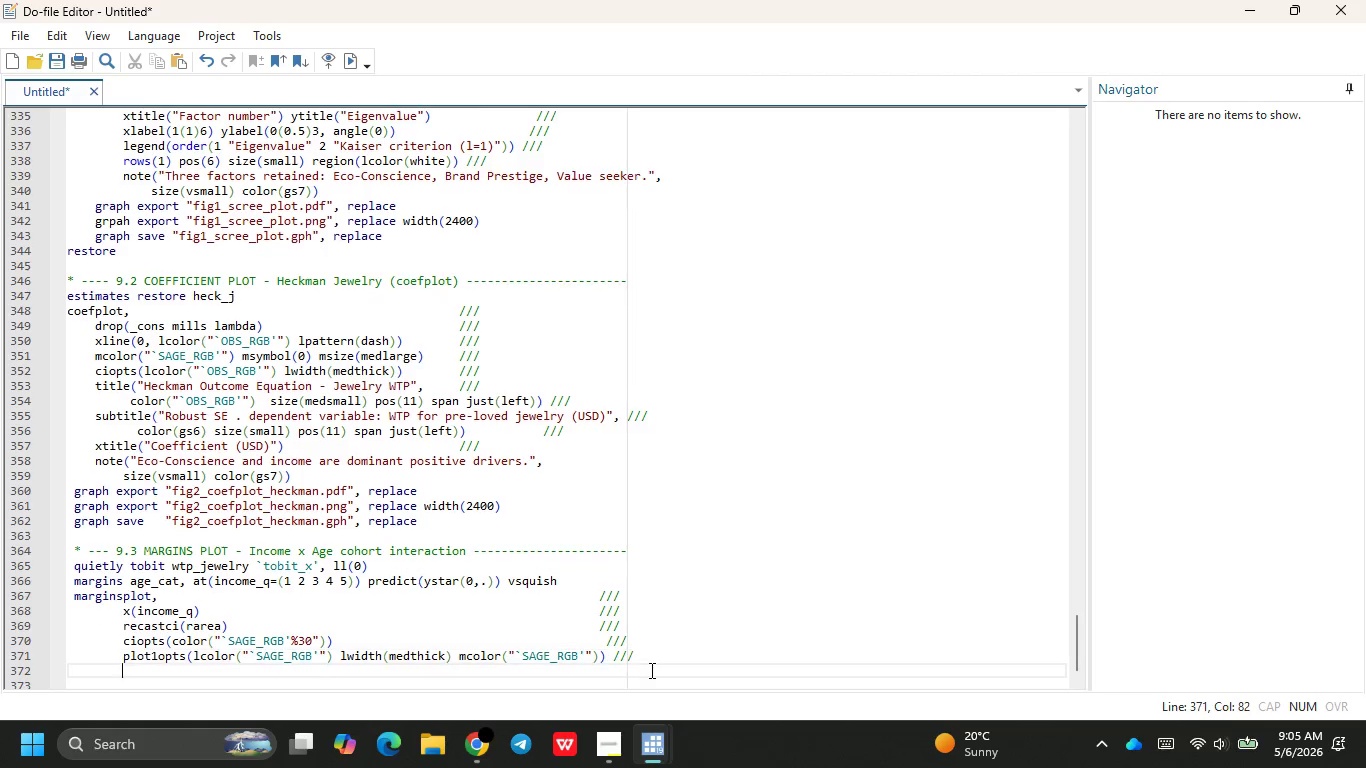 
key(Enter)
 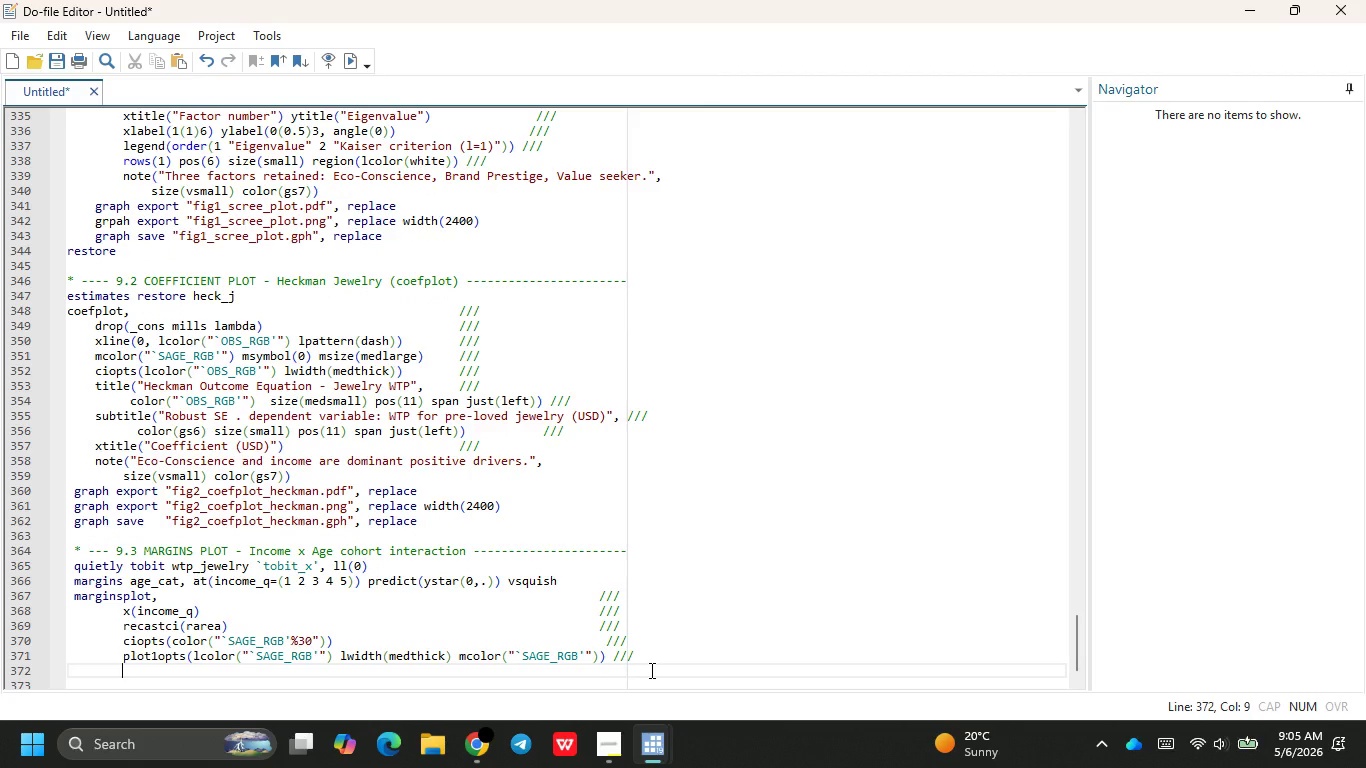 
type(ol)
key(Backspace)
key(Backspace)
type(plot2opts(lcol)
key(Backspace)
type(ol)
key(Backspace)
key(Backspace)
type(lor("`SA)
 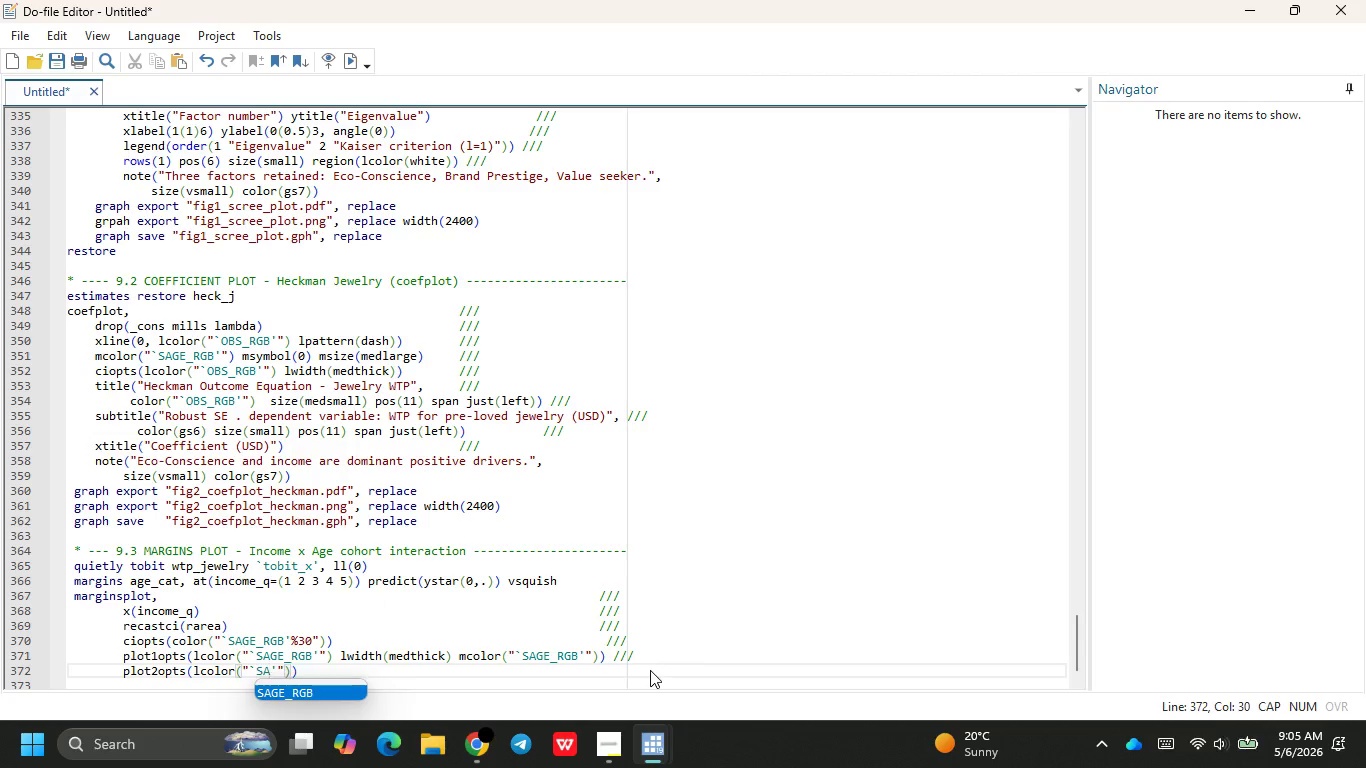 
key(Enter)
 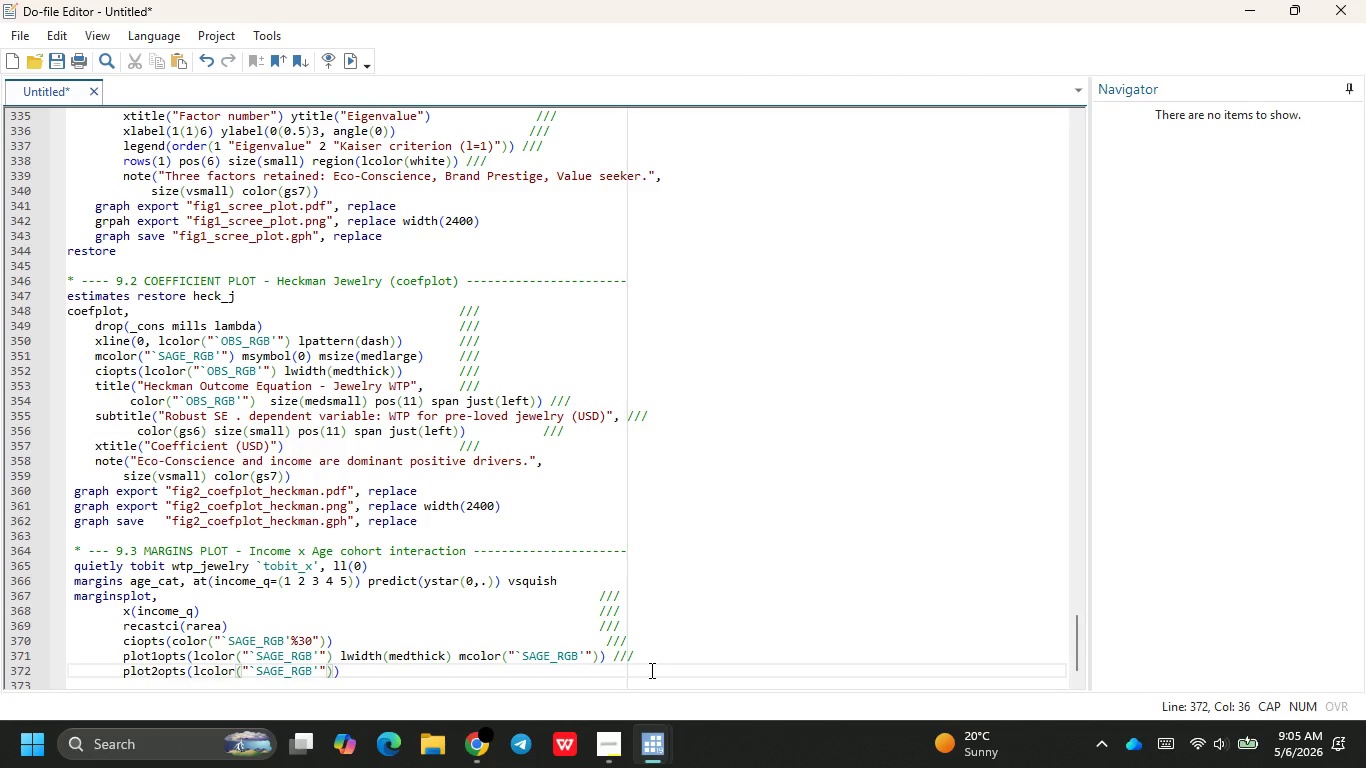 
key(ArrowRight)
 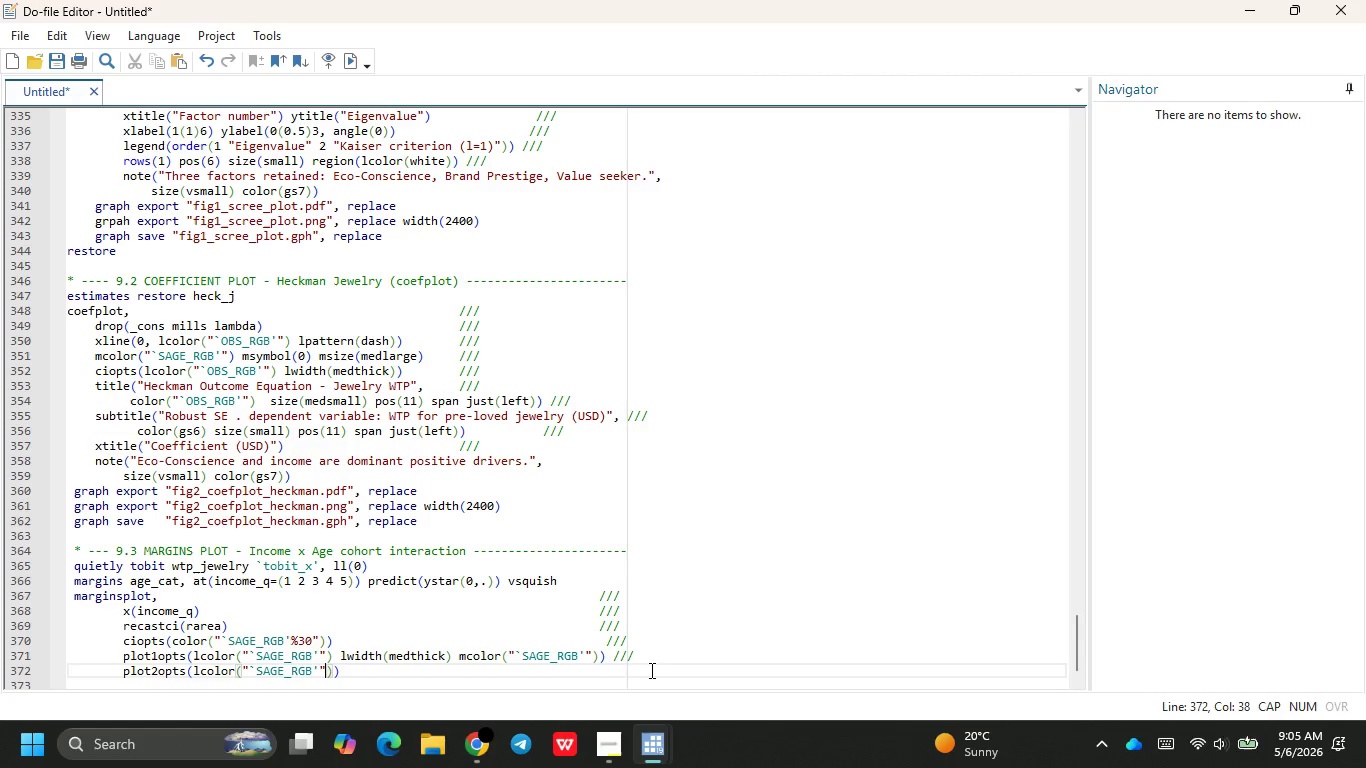 
key(ArrowRight)
 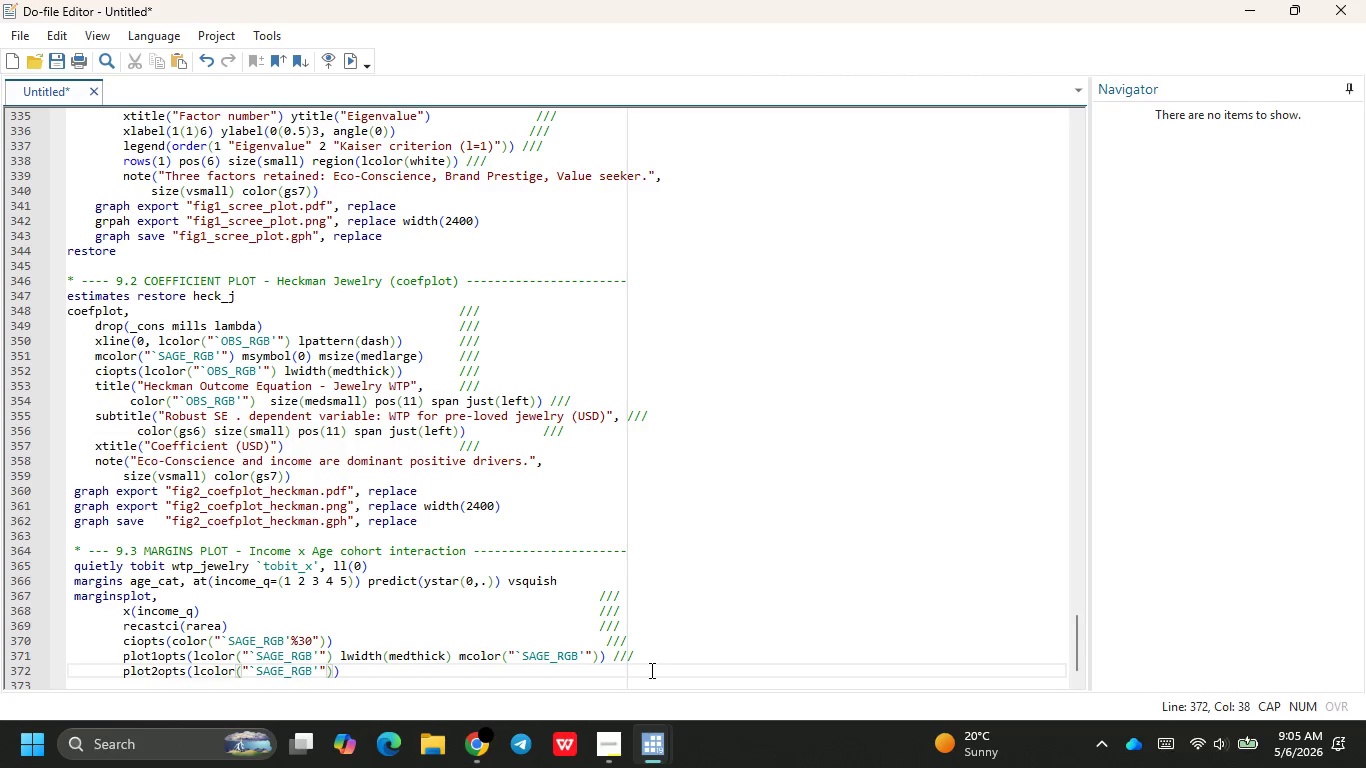 
key(ArrowRight)
 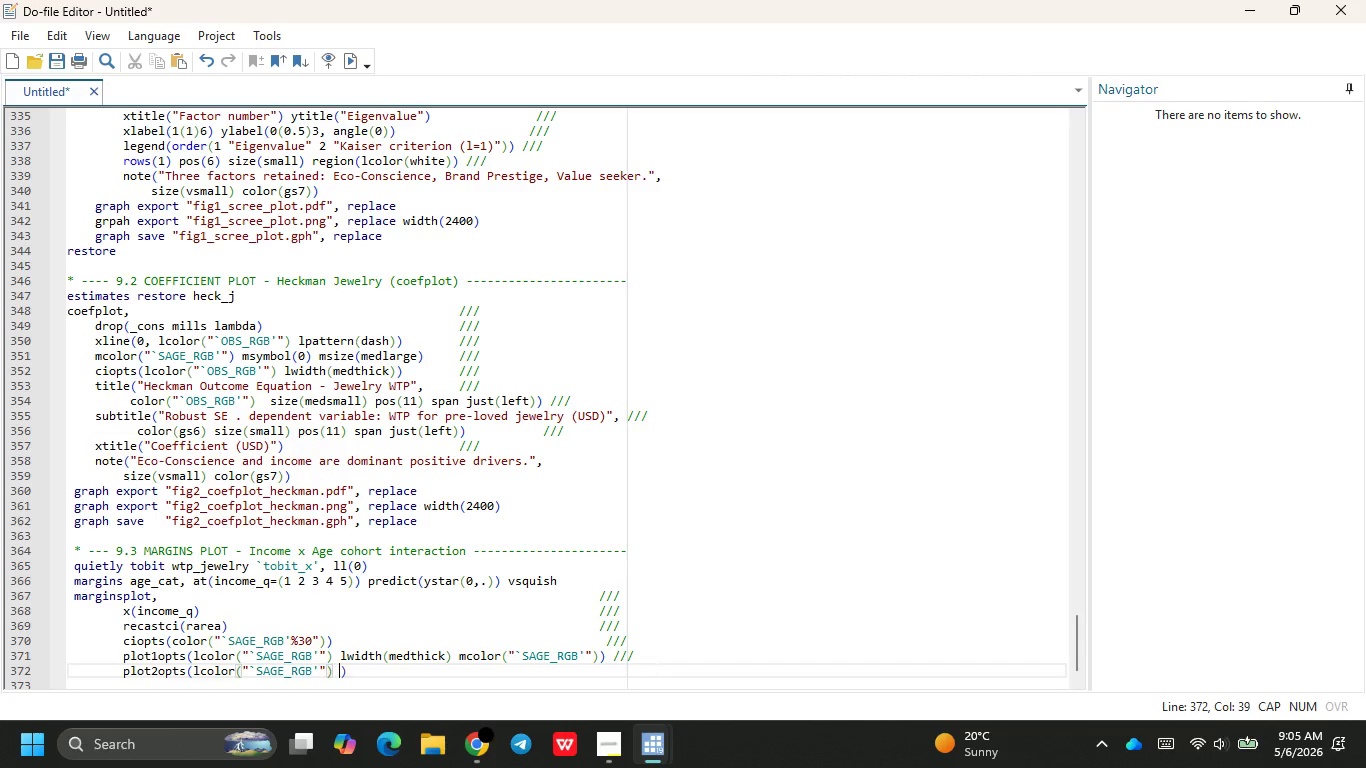 
type( L)
key(Backspace)
type(lw)
 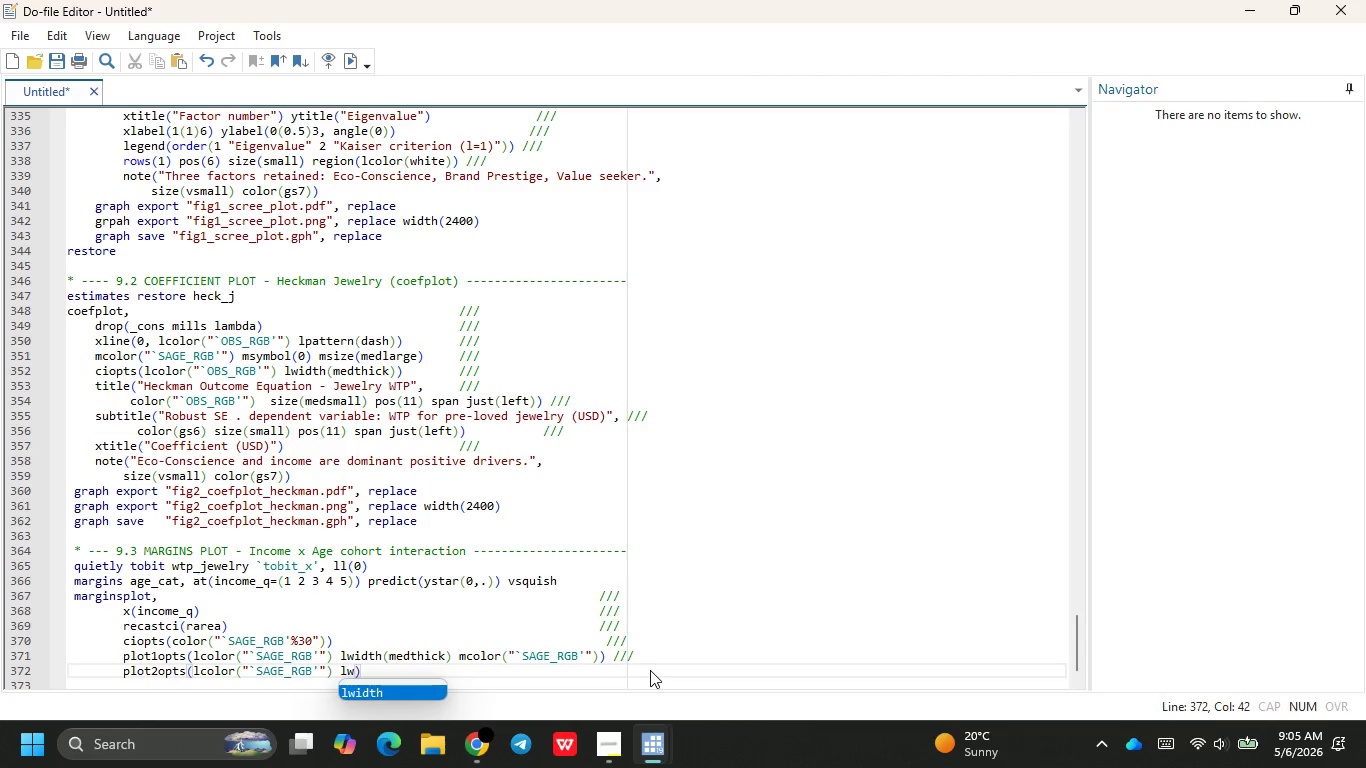 
key(Enter)
 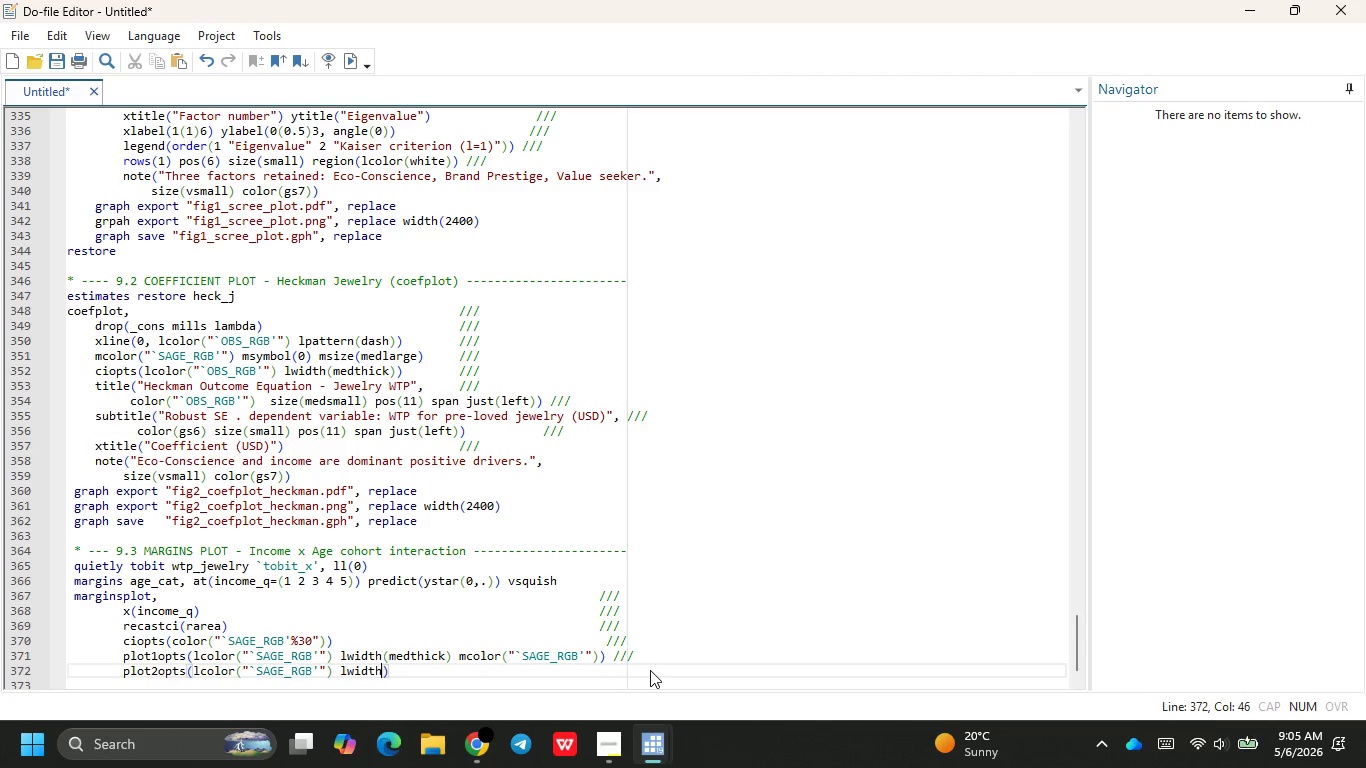 
type((mr)
key(Backspace)
type(edt)
 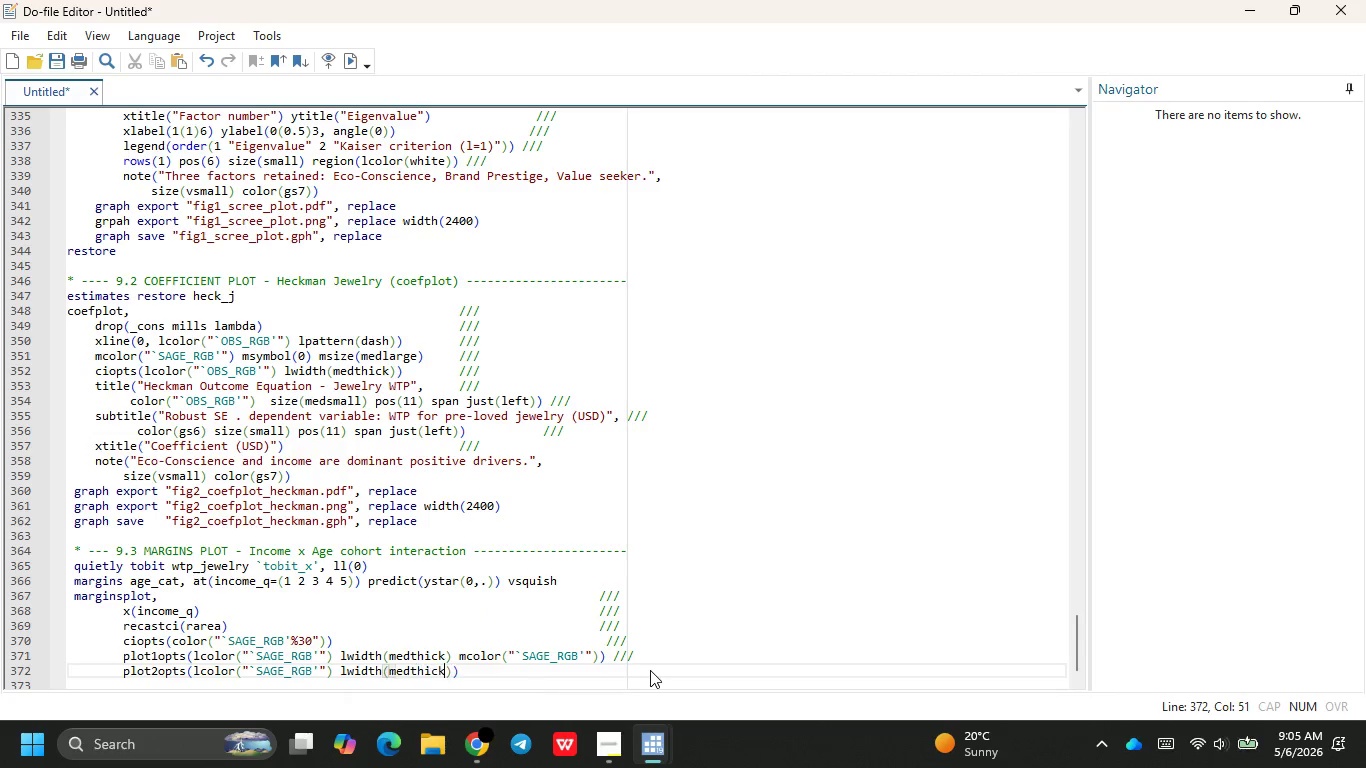 
key(Enter)
 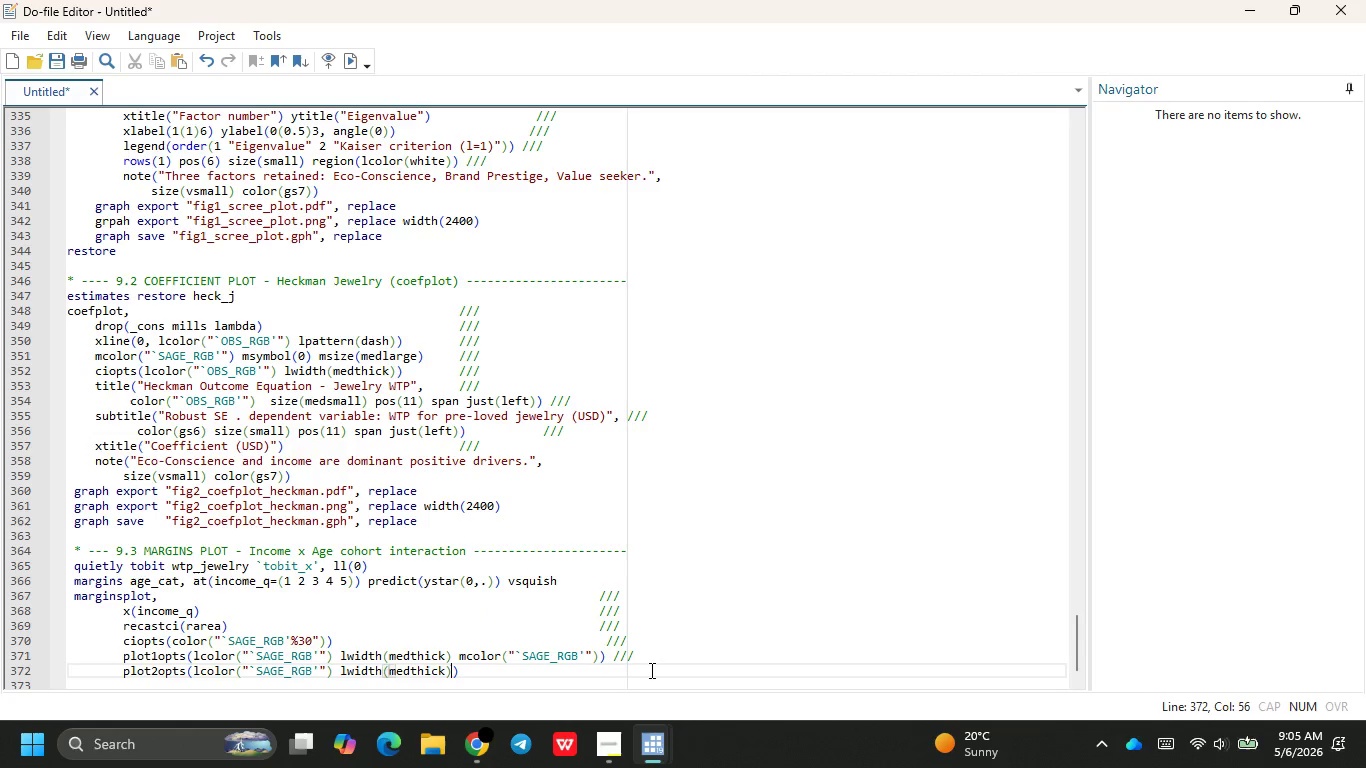 
key(ArrowRight)
 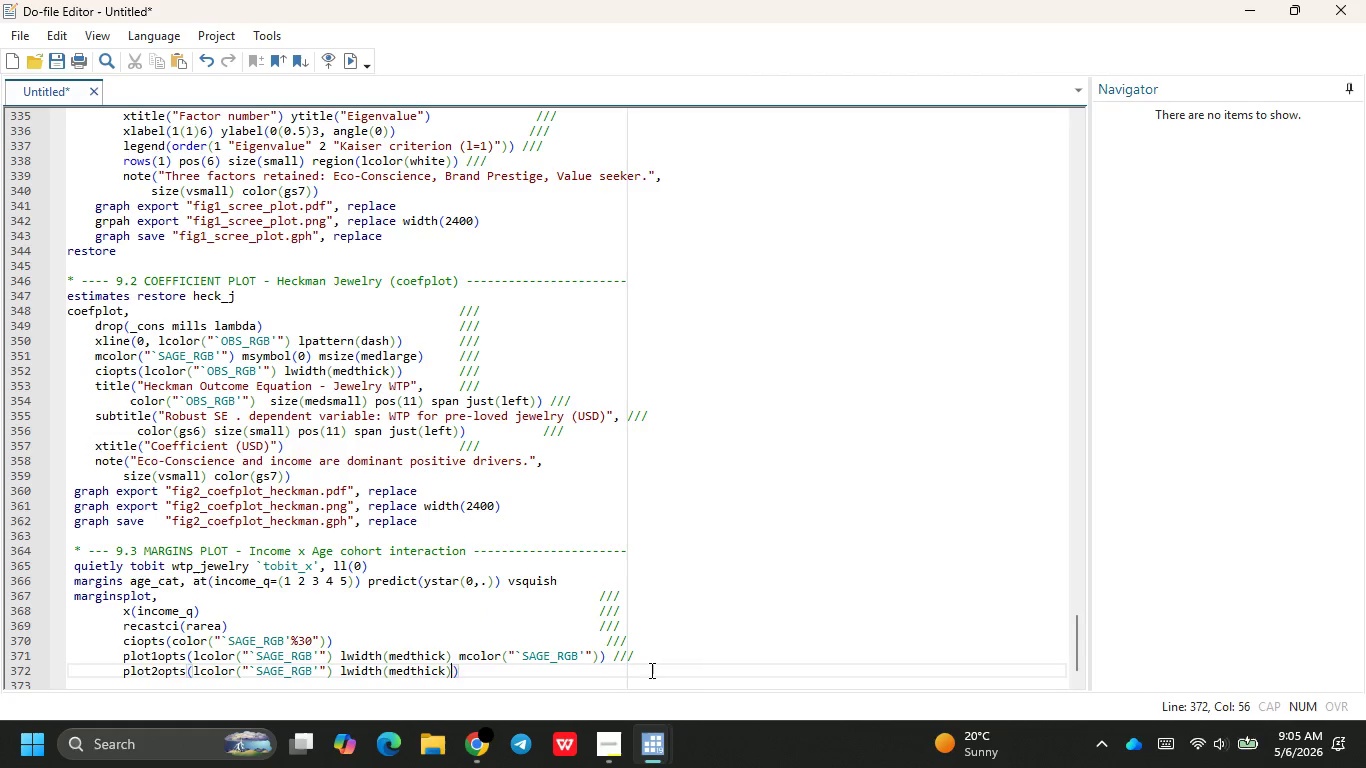 
type( mcolor("`SA)
 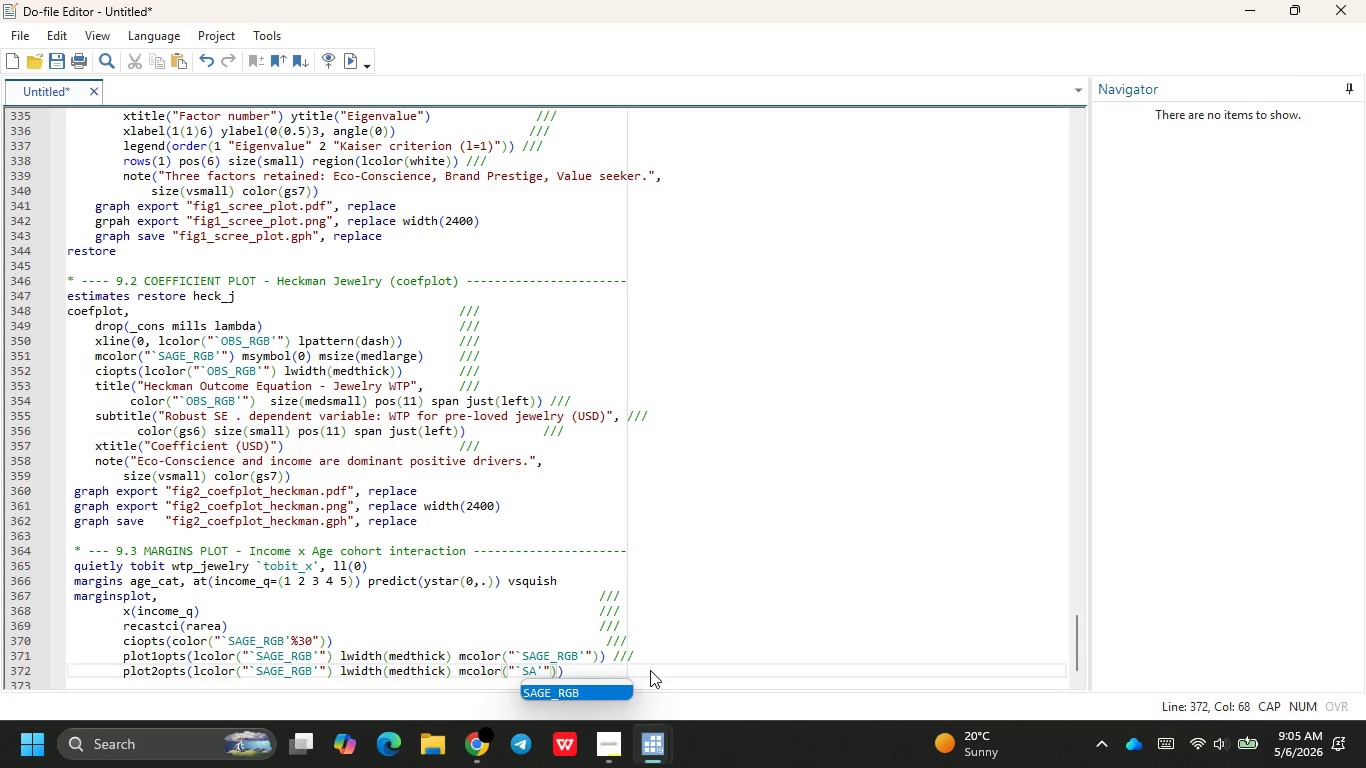 
key(Enter)
 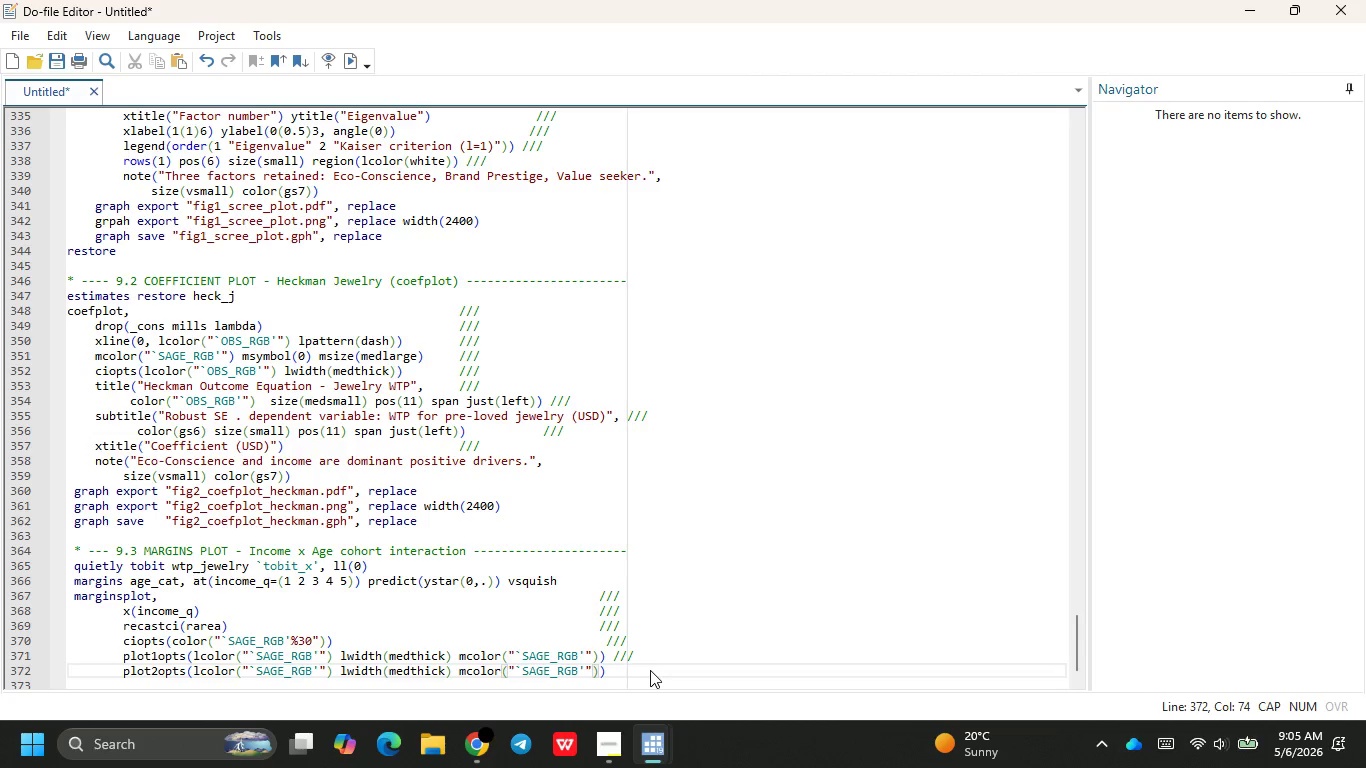 
key(CapsLock)
 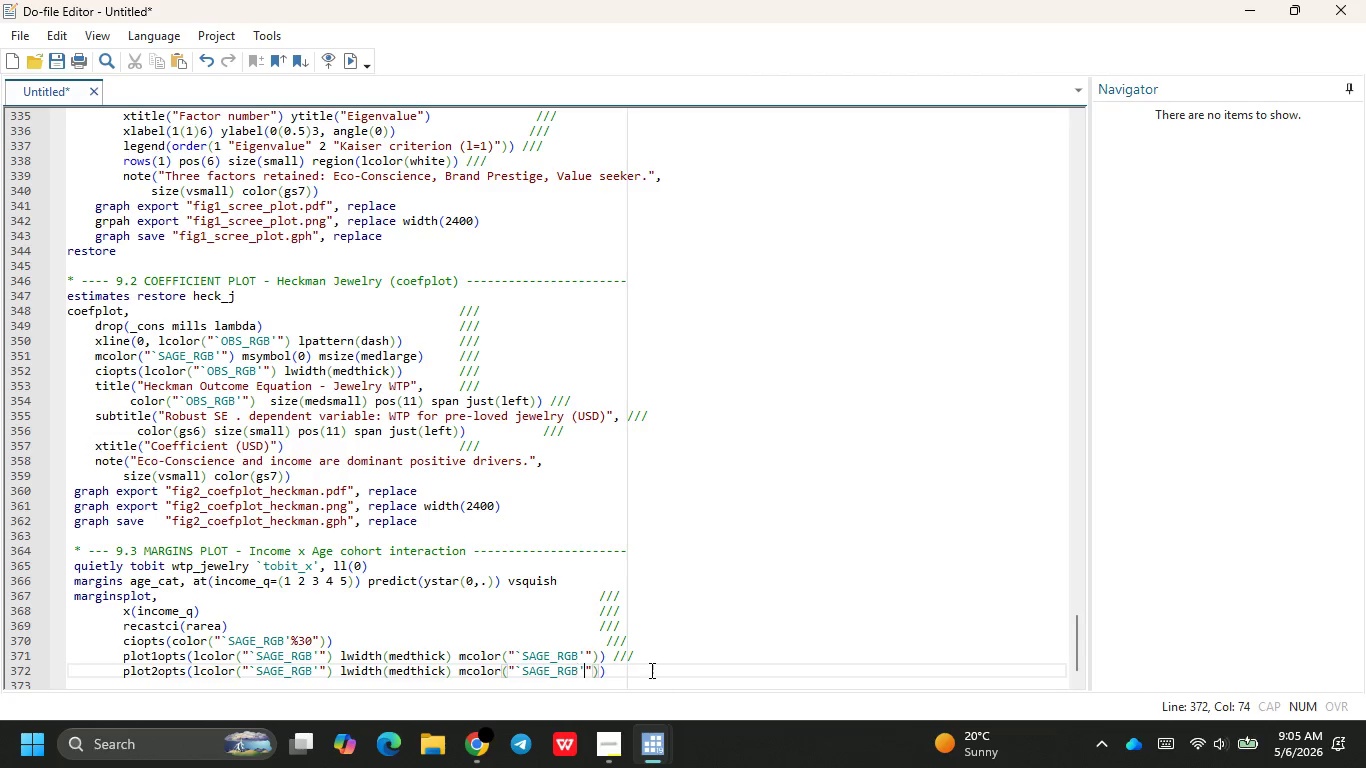 
key(ArrowRight)
 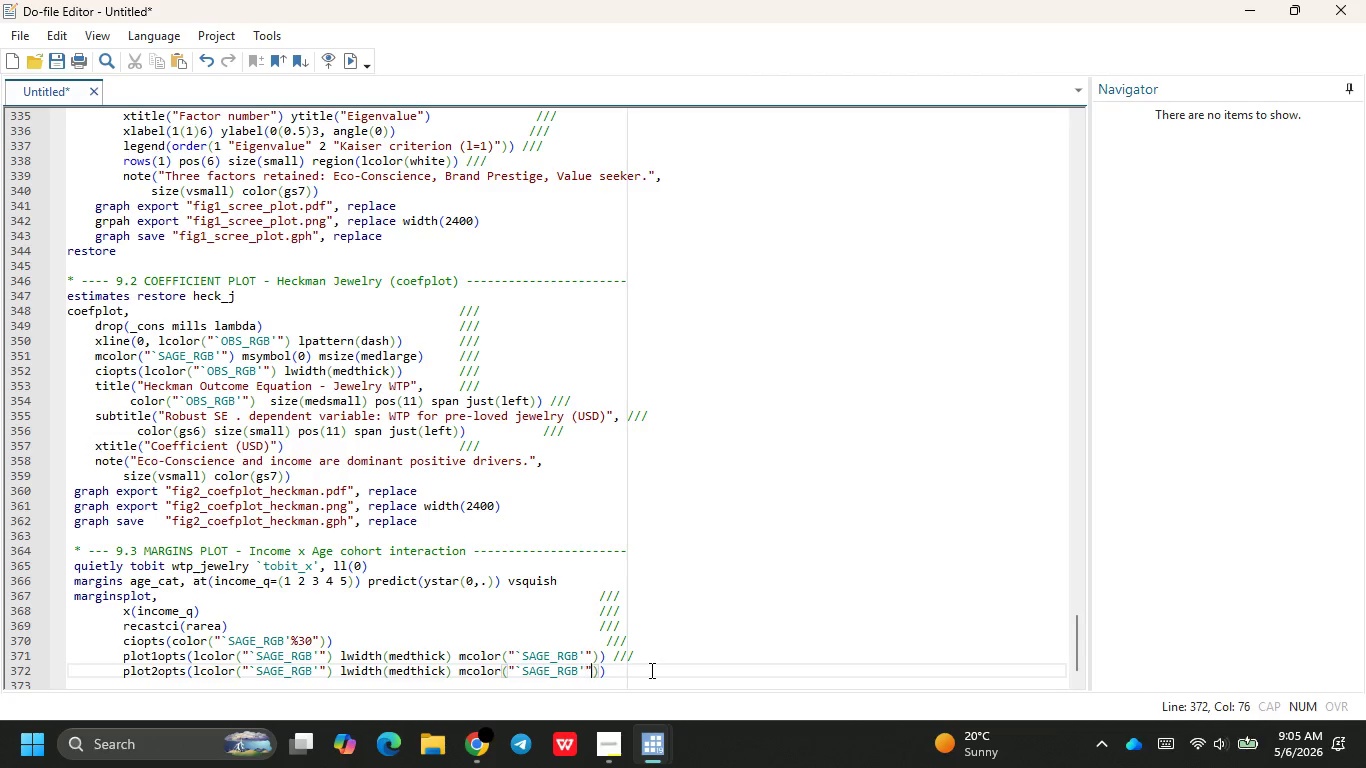 
key(ArrowRight)
 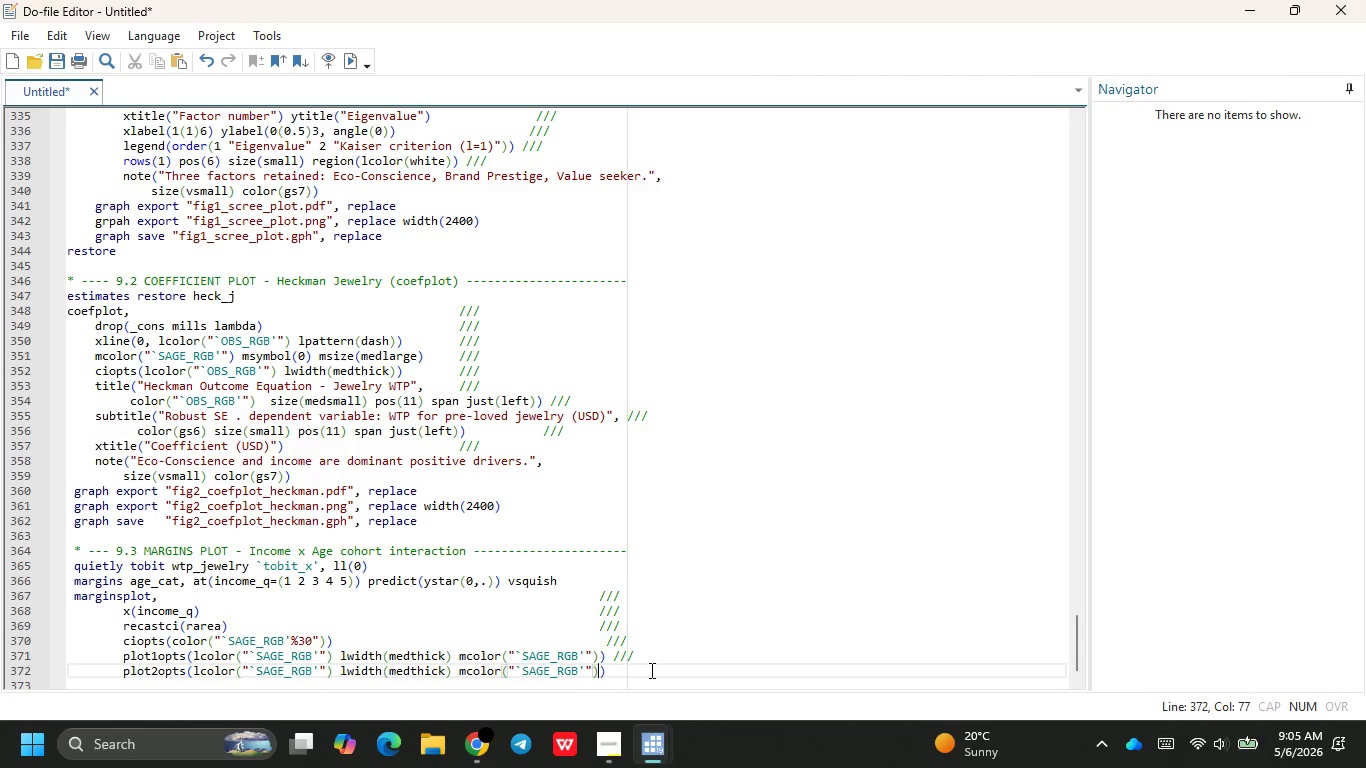 
key(ArrowRight)
 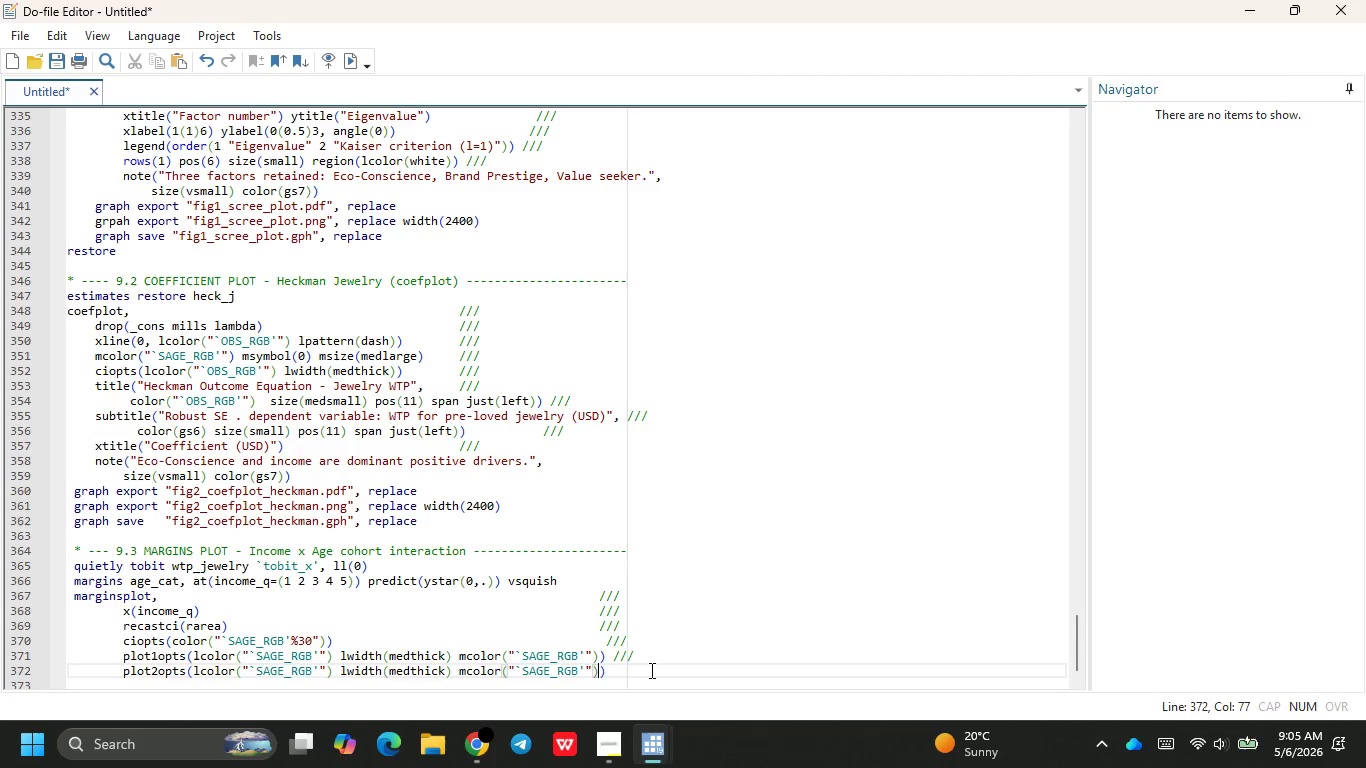 
key(ArrowRight)
 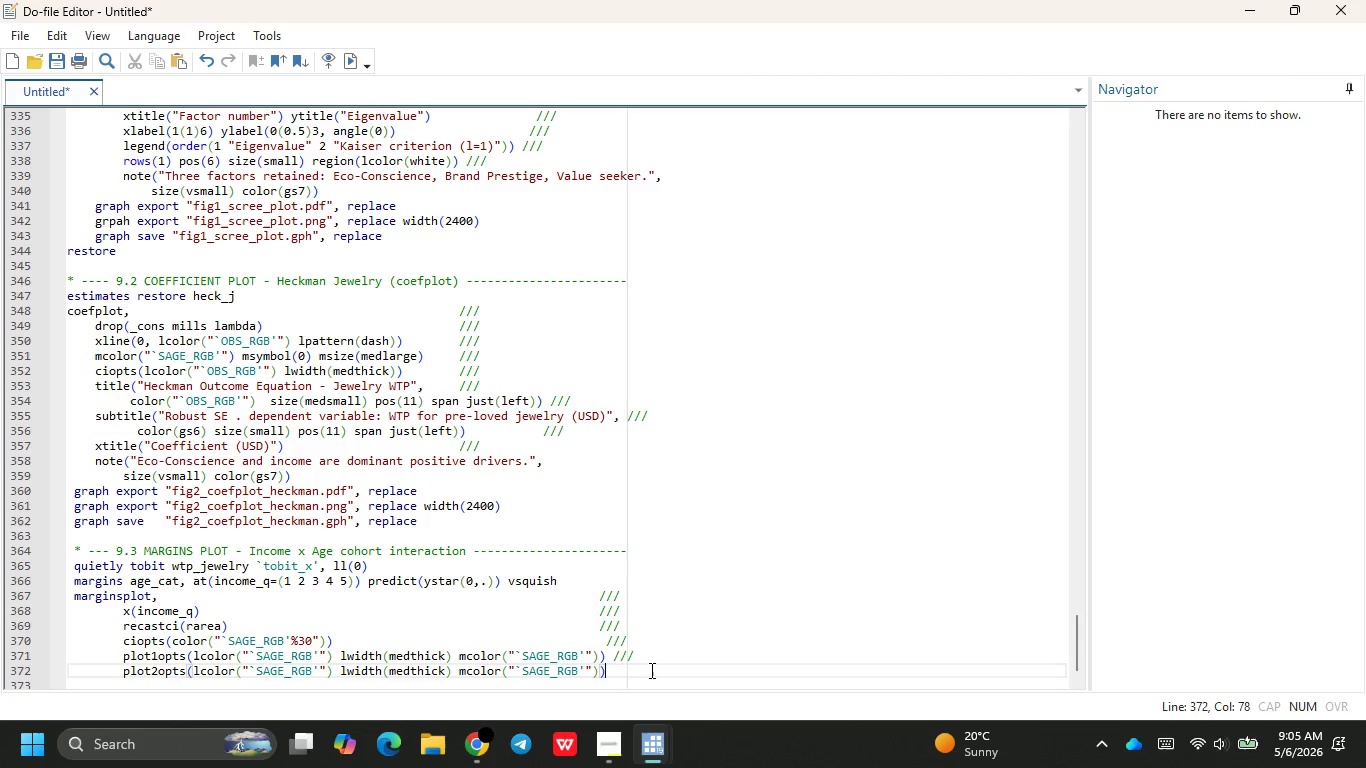 
key(Space)
 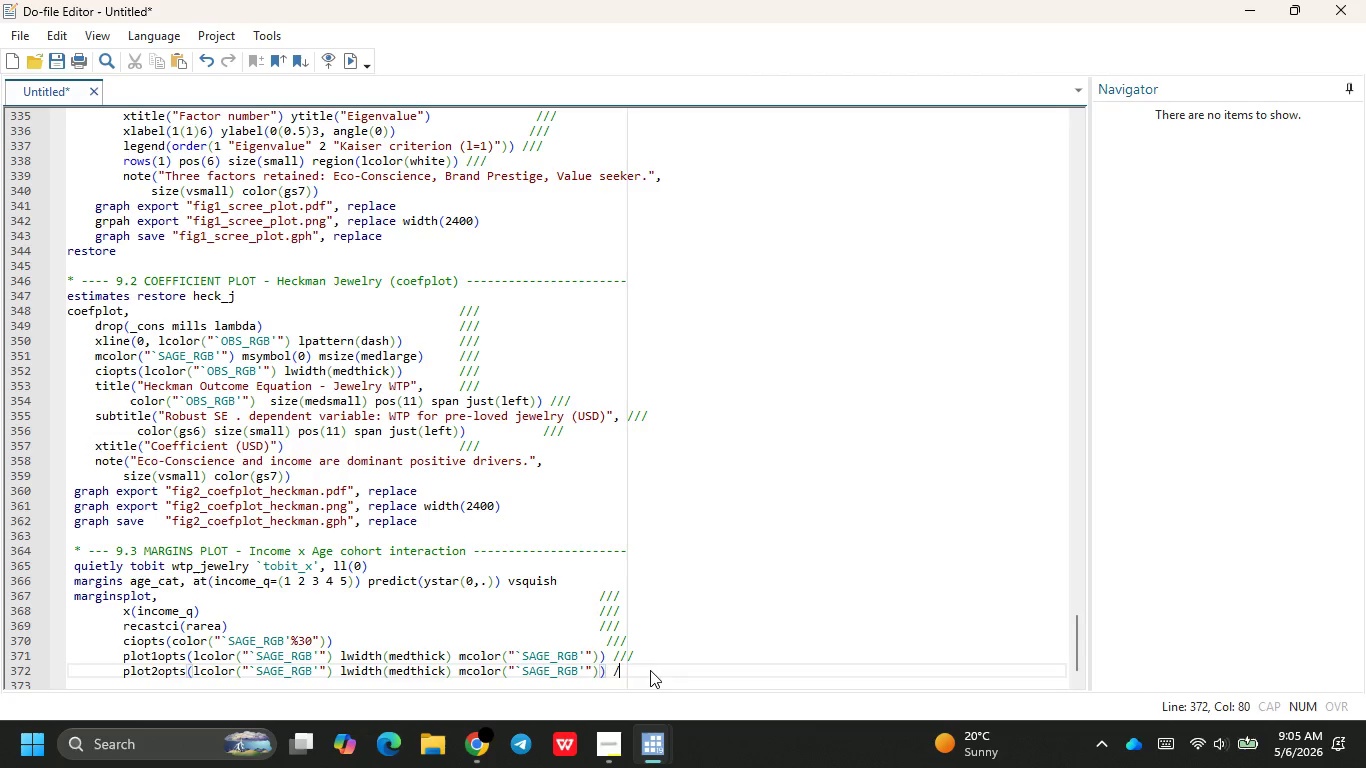 
key(Slash)
 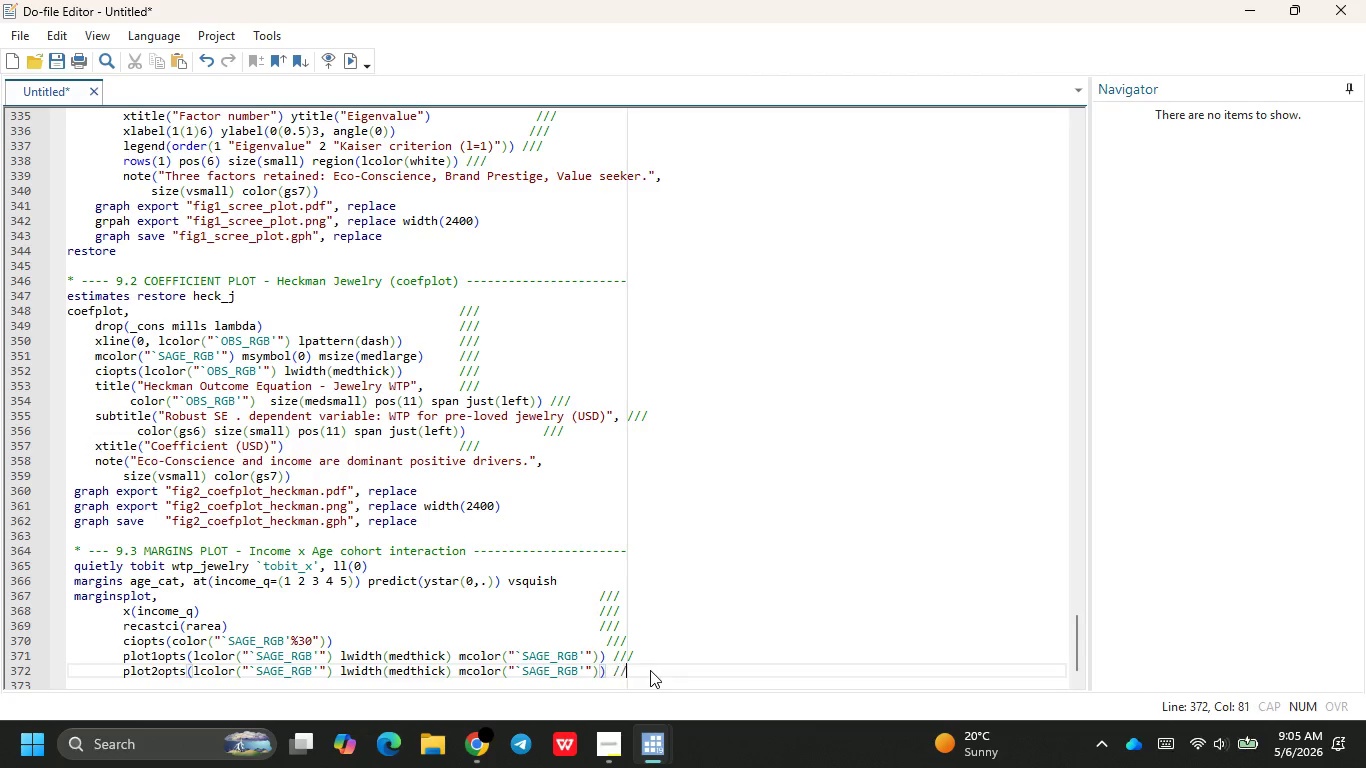 
key(Slash)
 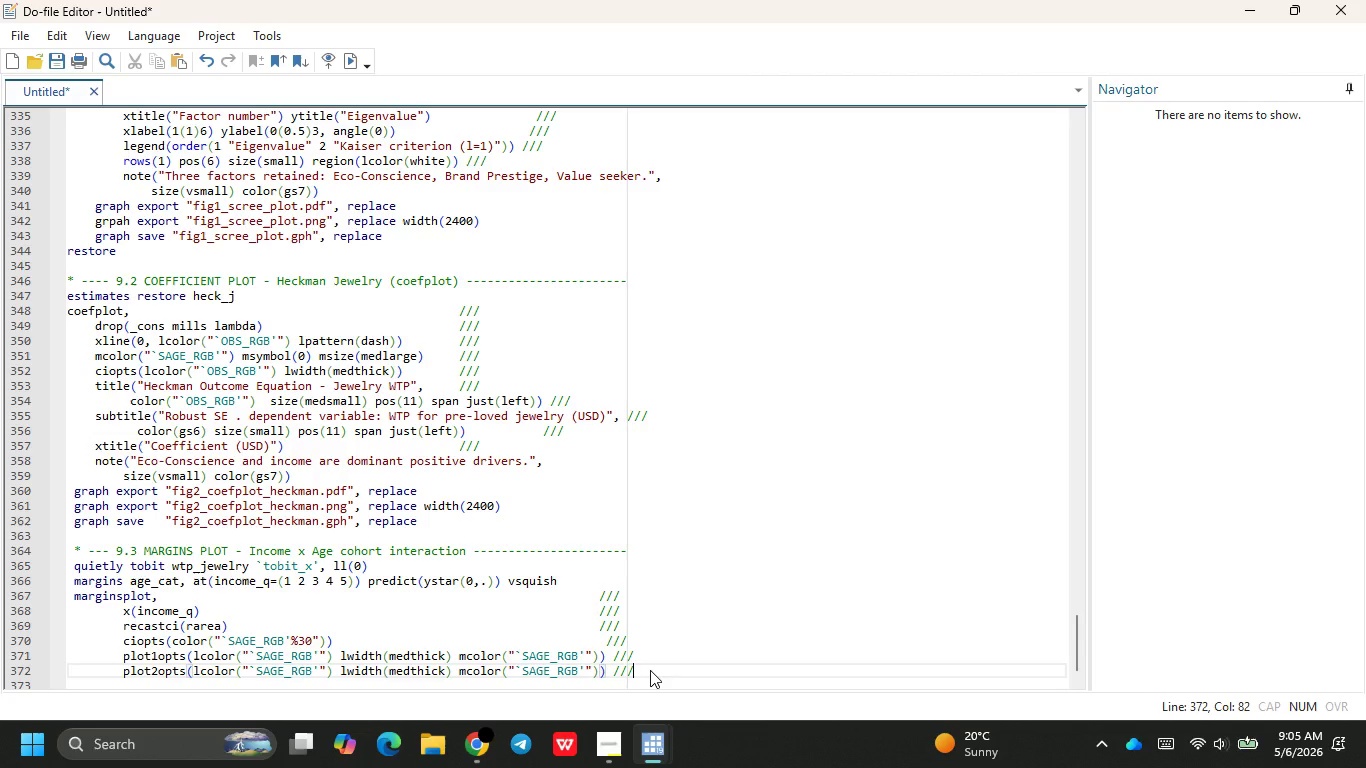 
key(Slash)
 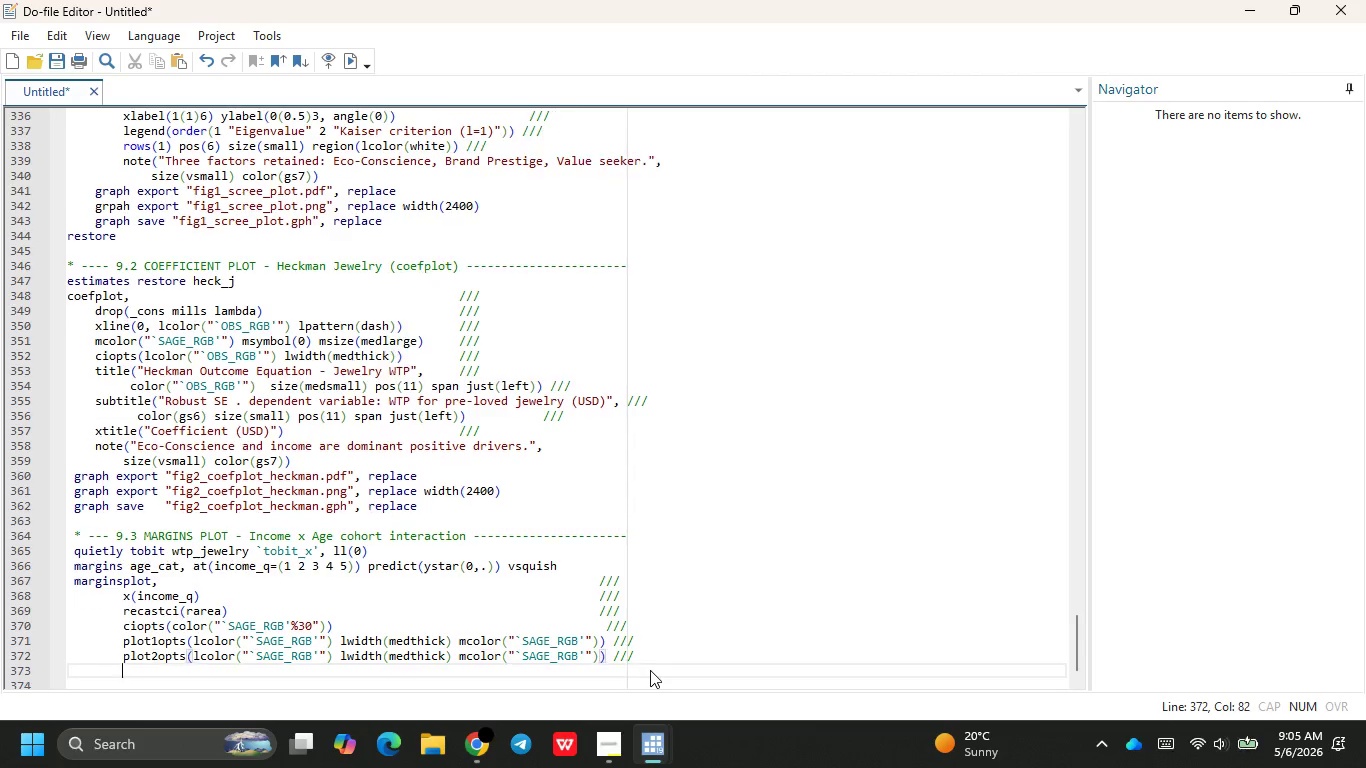 
key(Enter)
 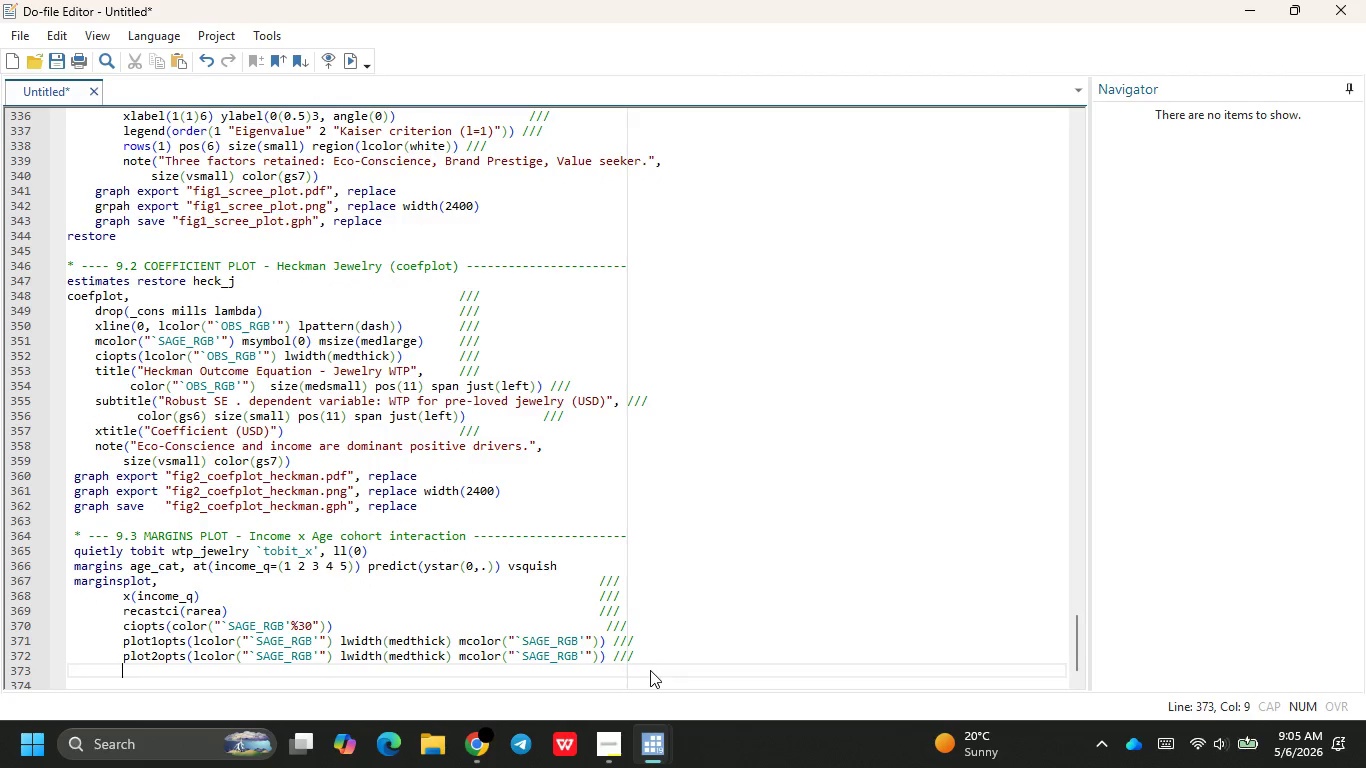 
type(plot)
 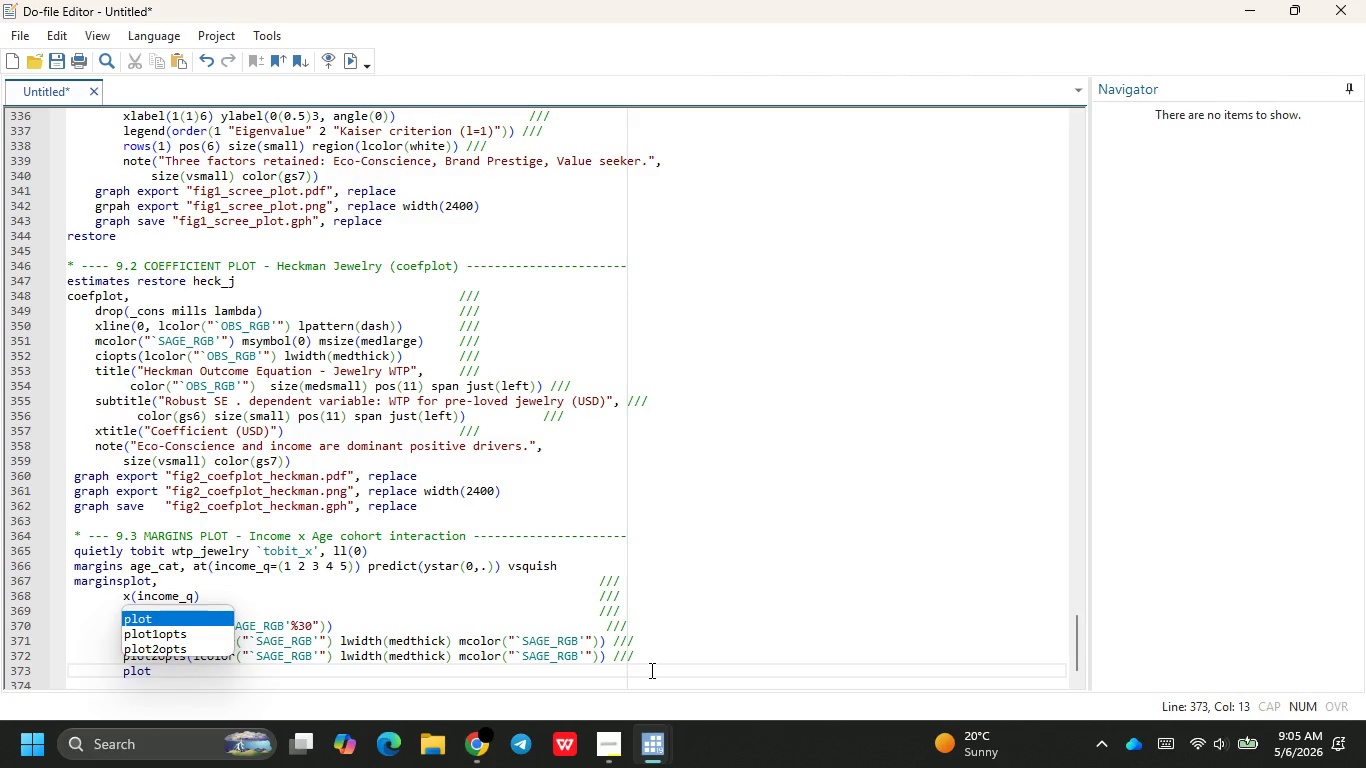 
key(ArrowDown)
 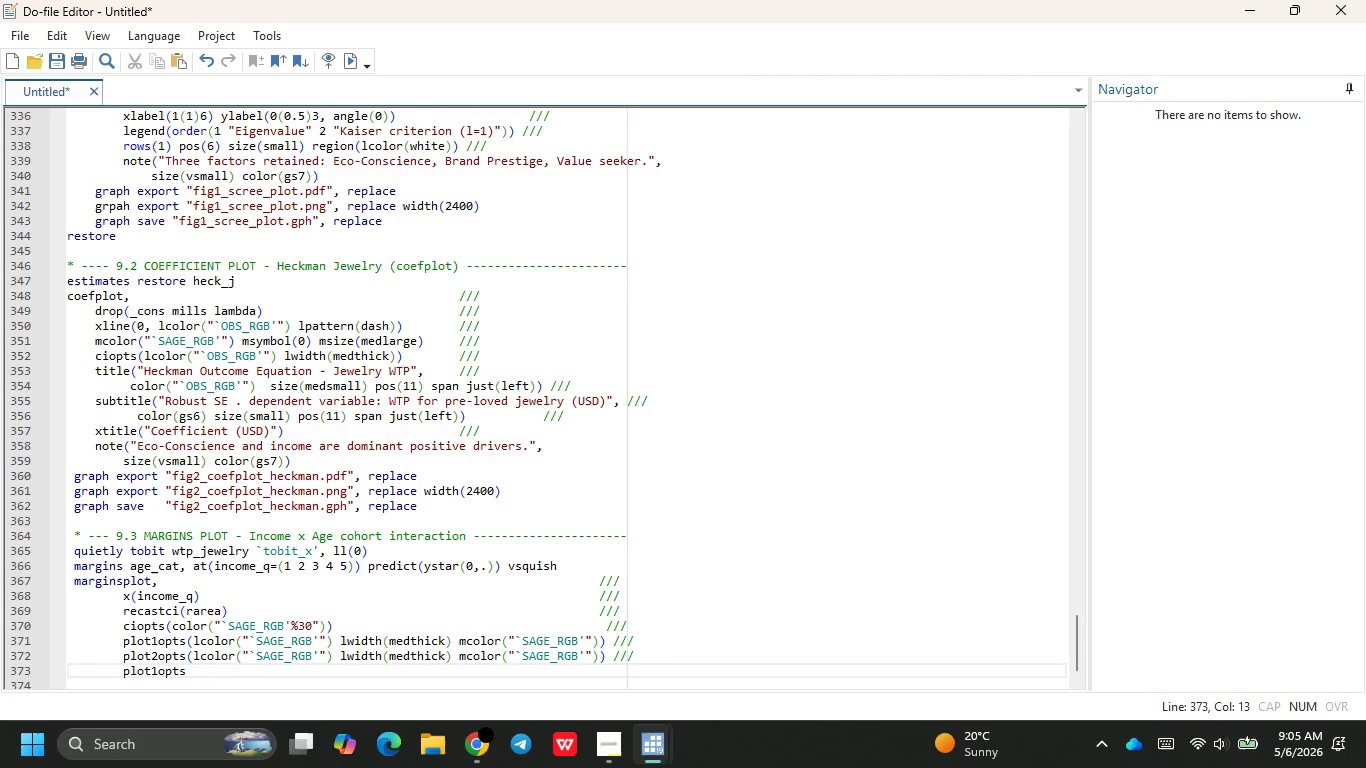 
key(Enter)
 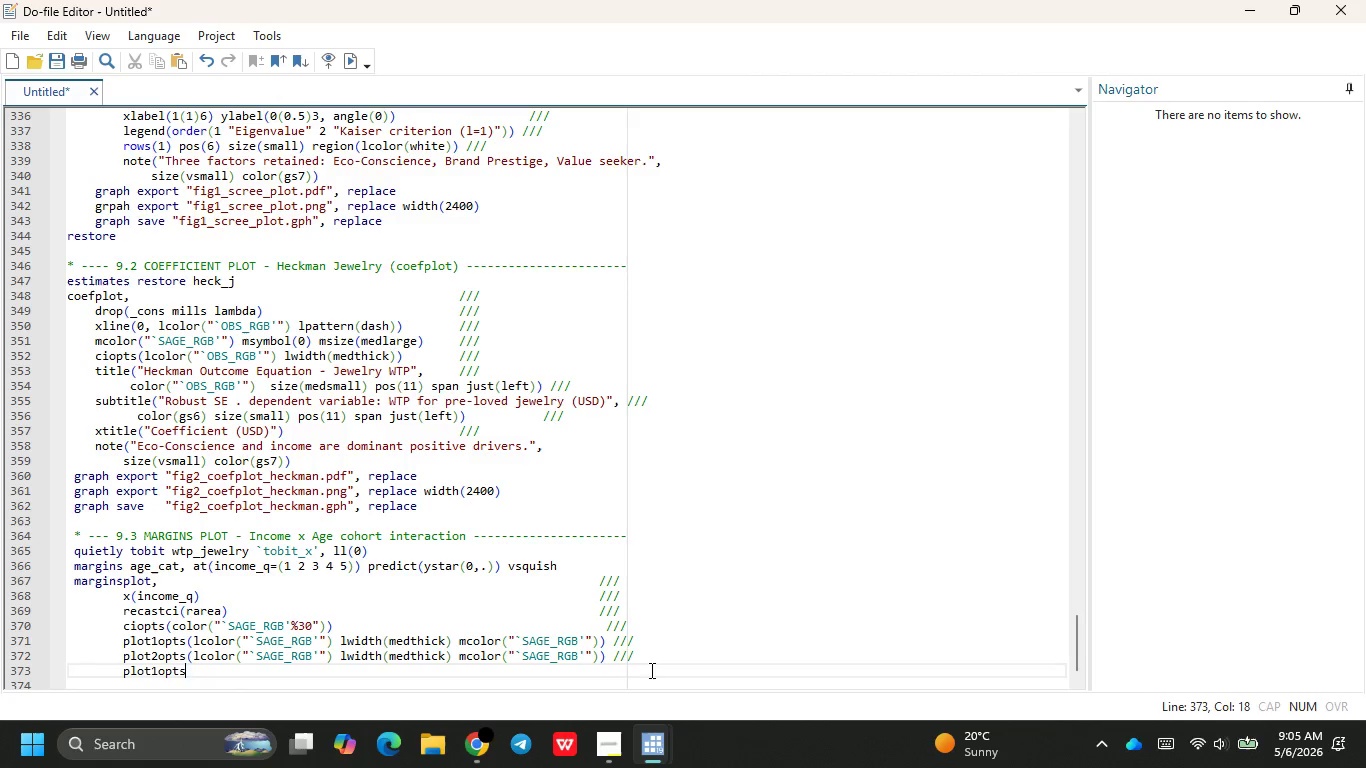 
key(Backspace)
key(Backspace)
key(Backspace)
key(Backspace)
key(Backspace)
type(3opts(lcol)
 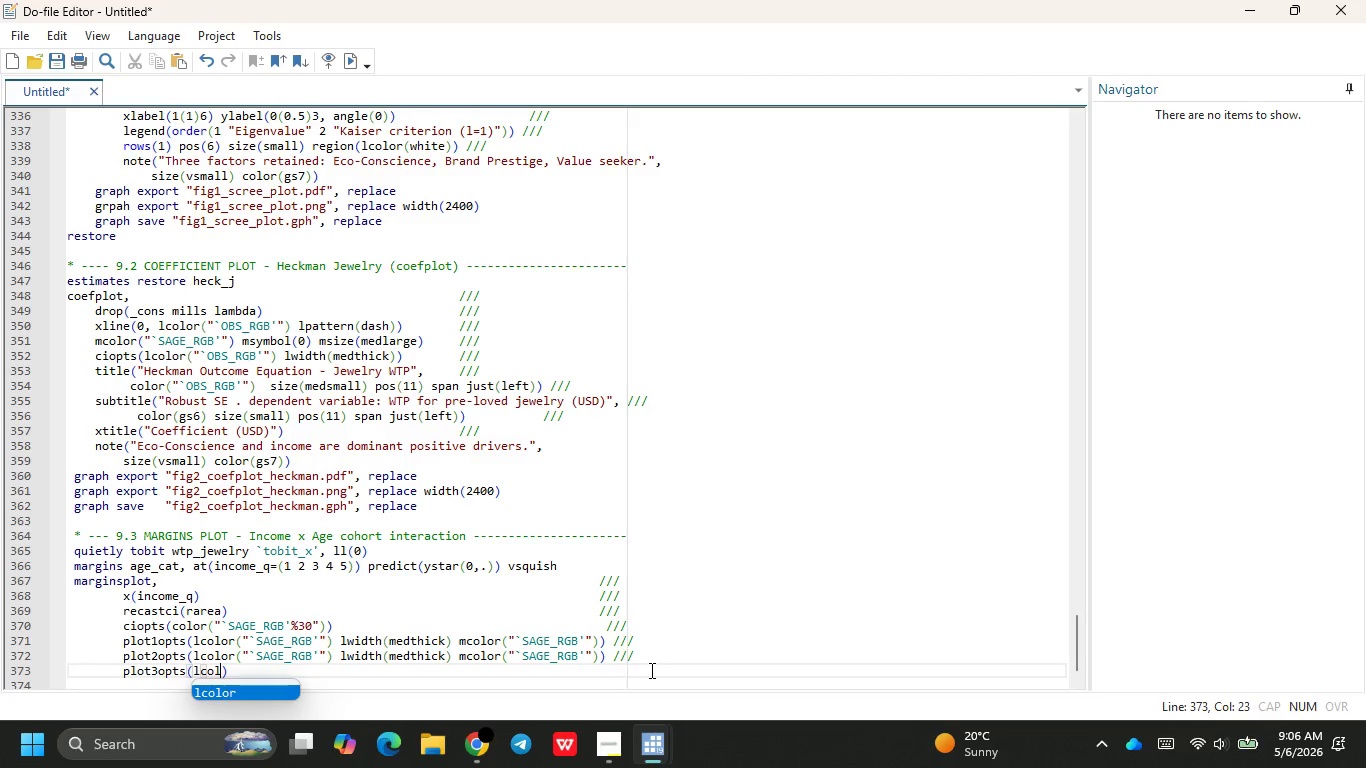 
key(Enter)
 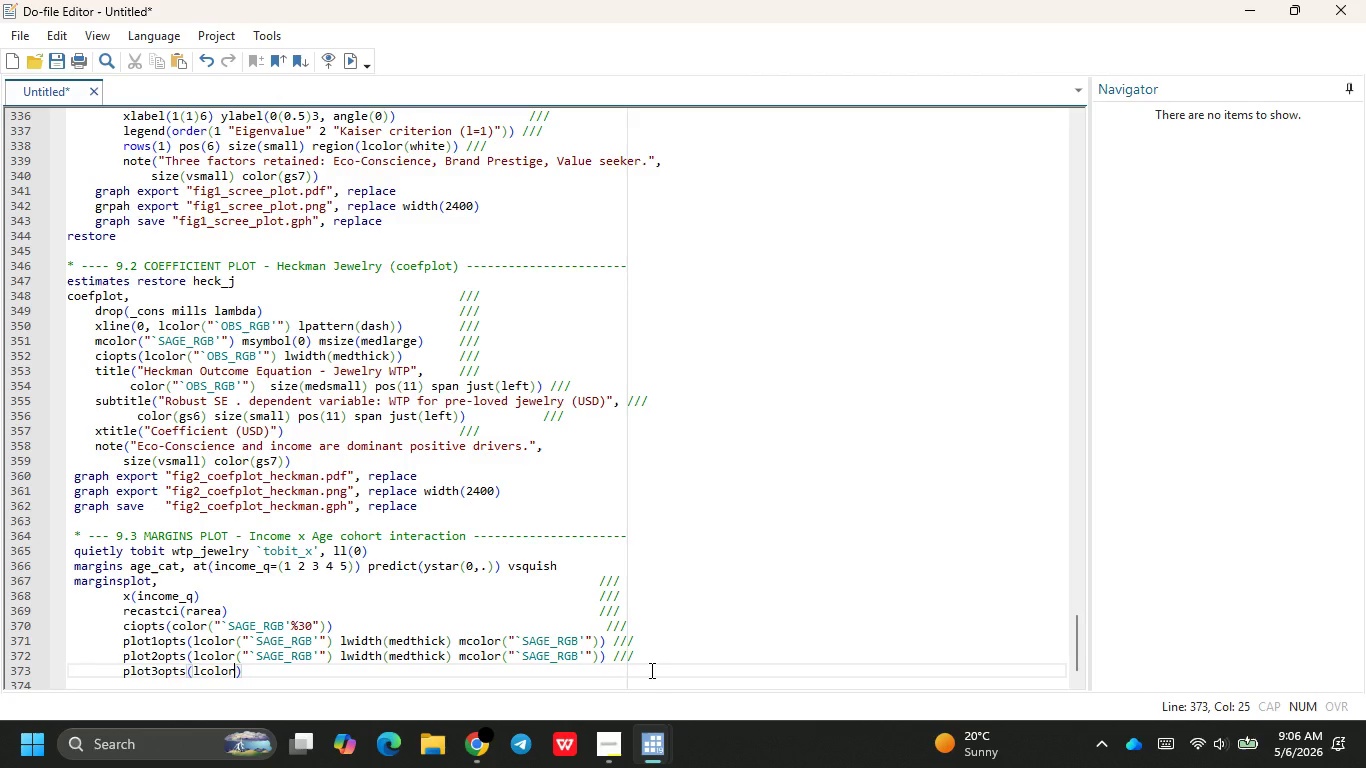 
key(Shift+9)
 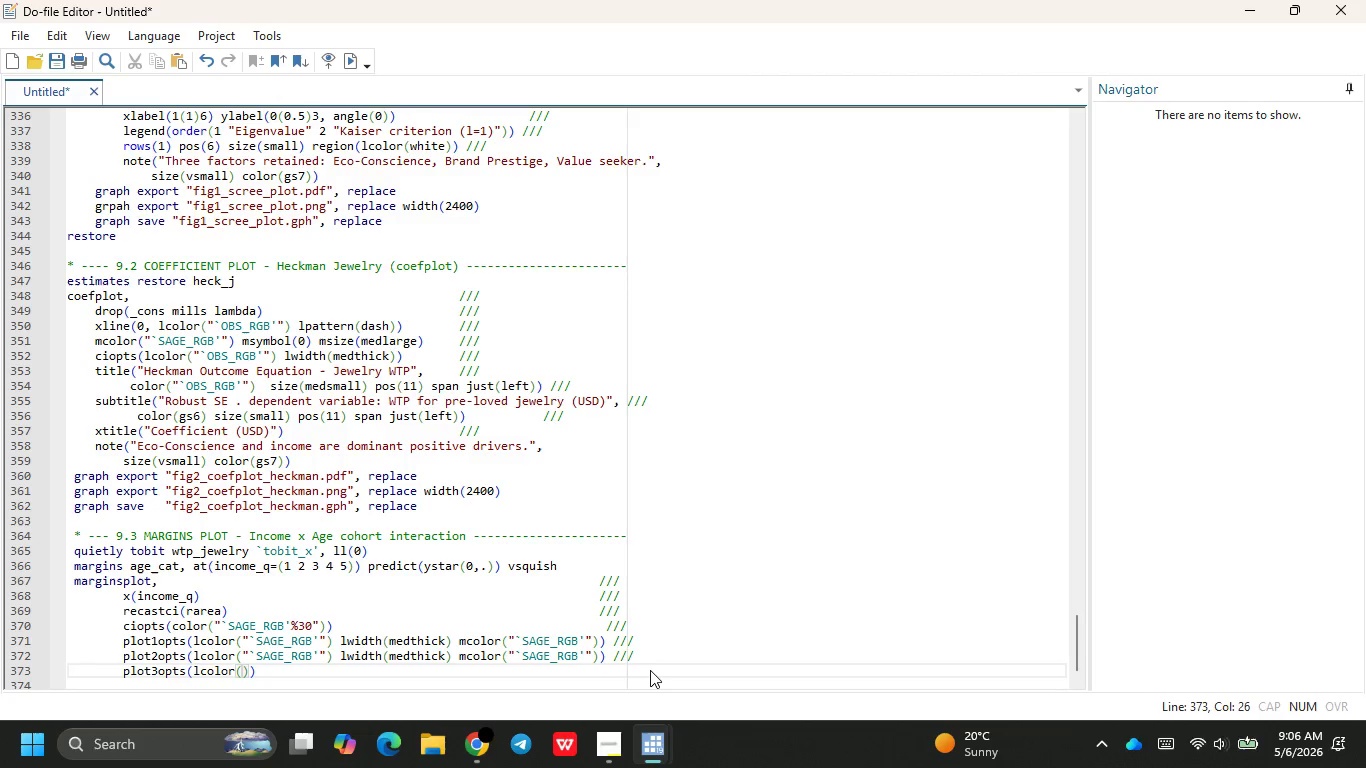 
key(Backquote)
 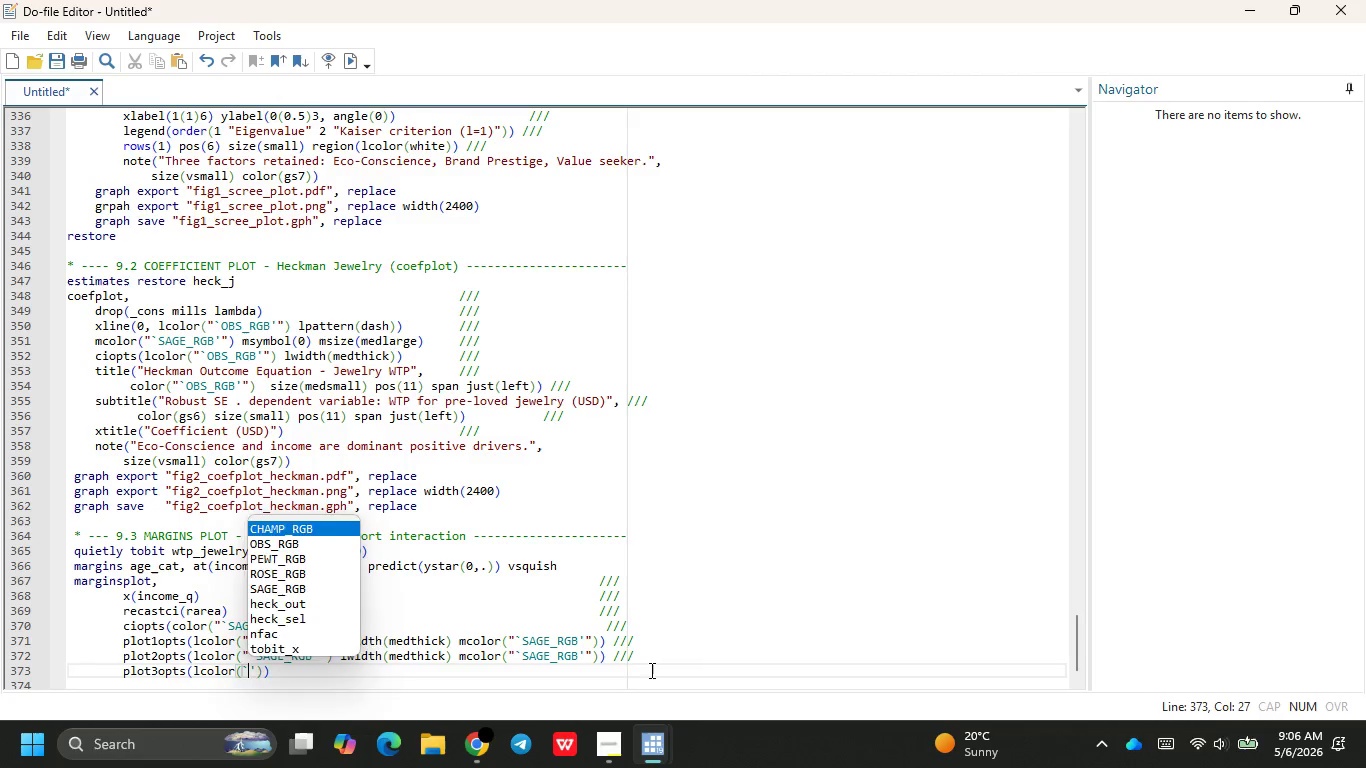 
key(Backspace)
 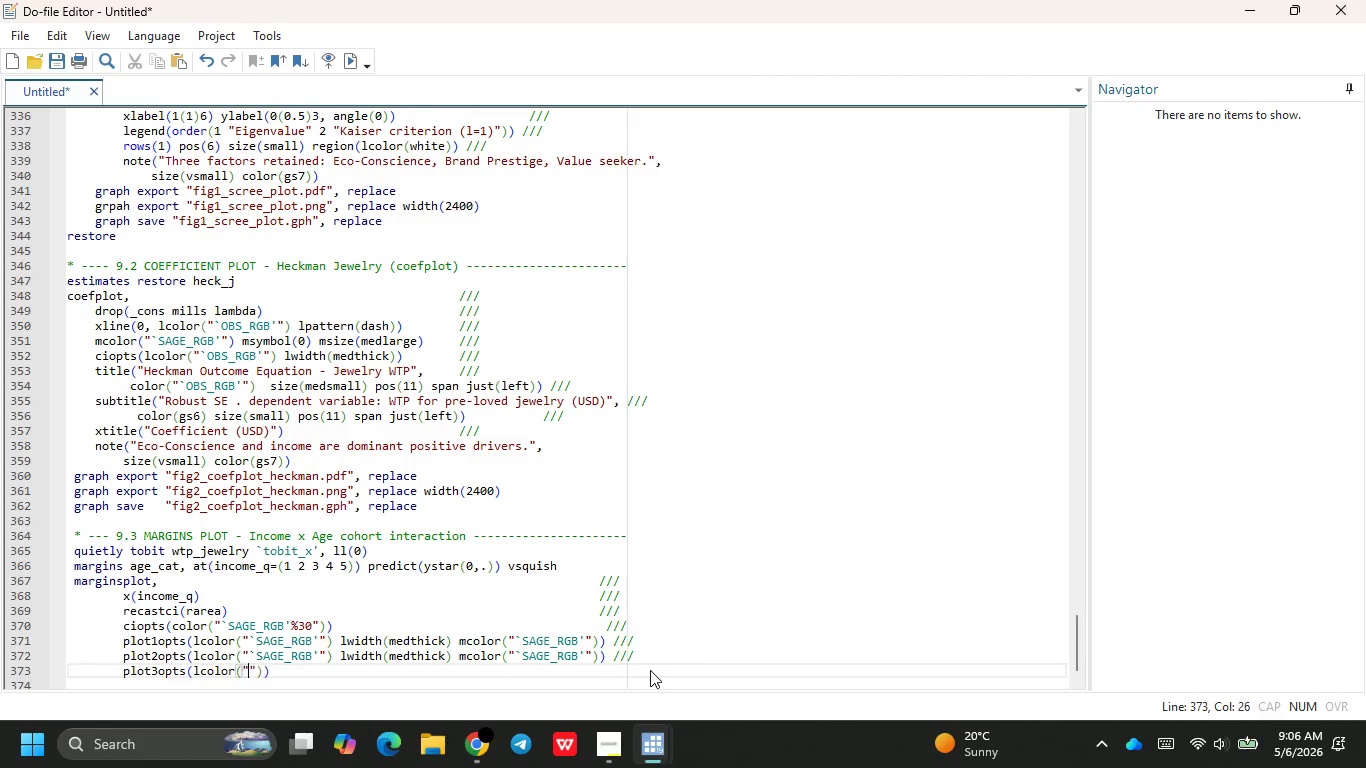 
key(Shift+ShiftRight)
 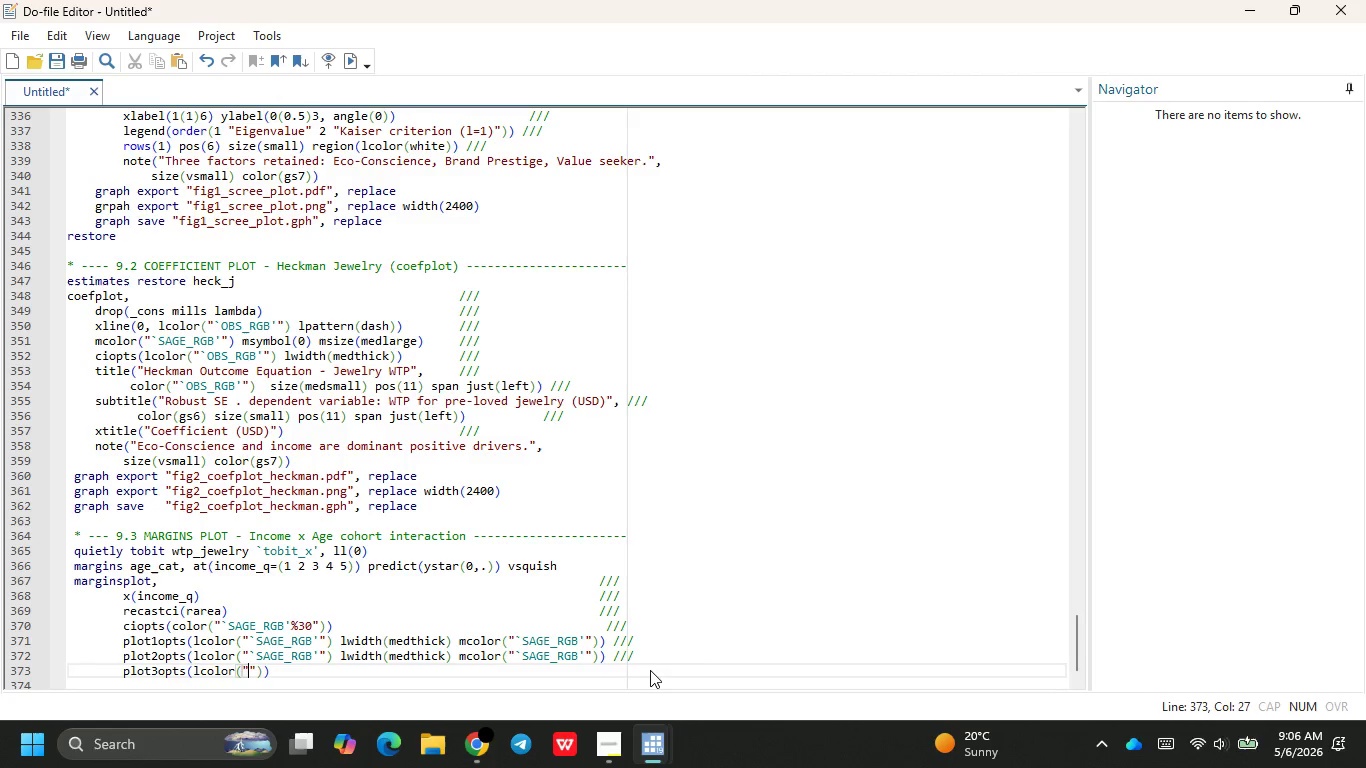 
key(Shift+Quote)
 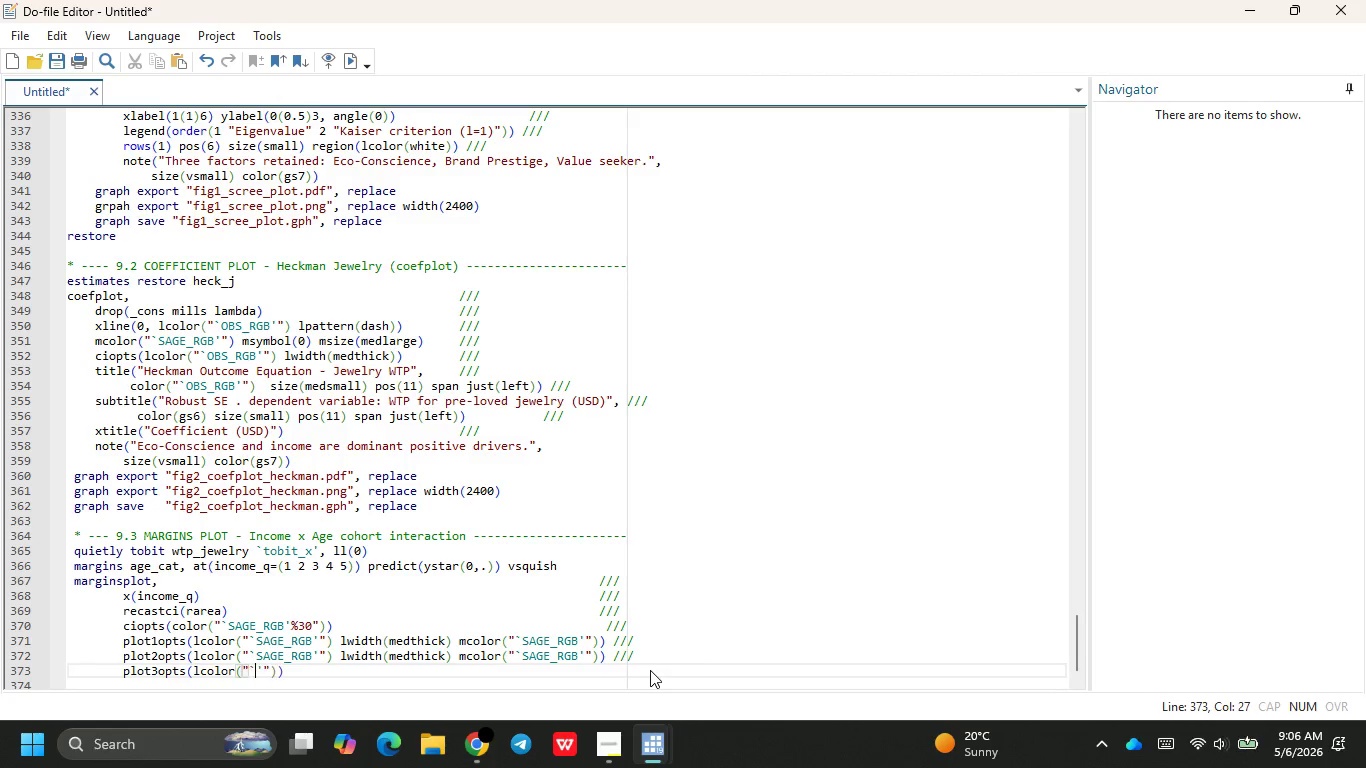 
key(Backquote)
 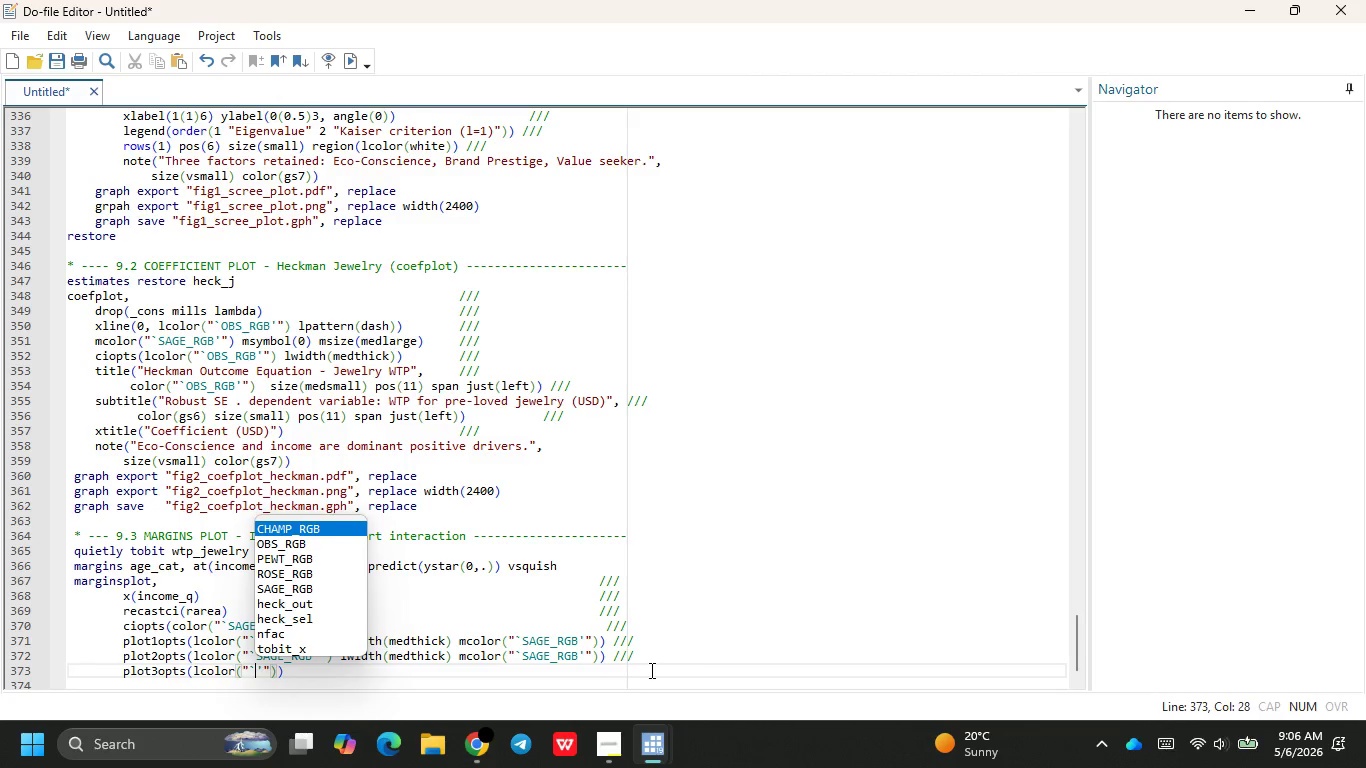 
key(CapsLock)
 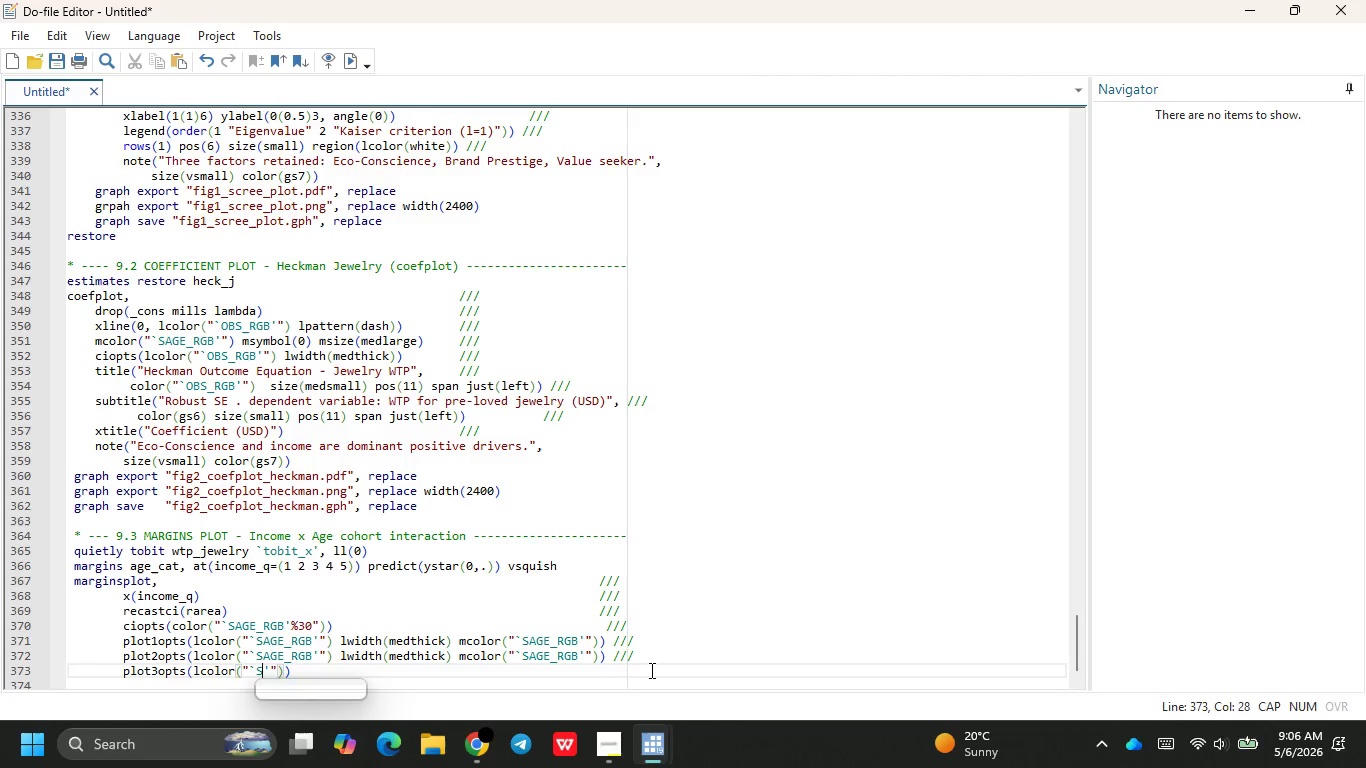 
key(S)
 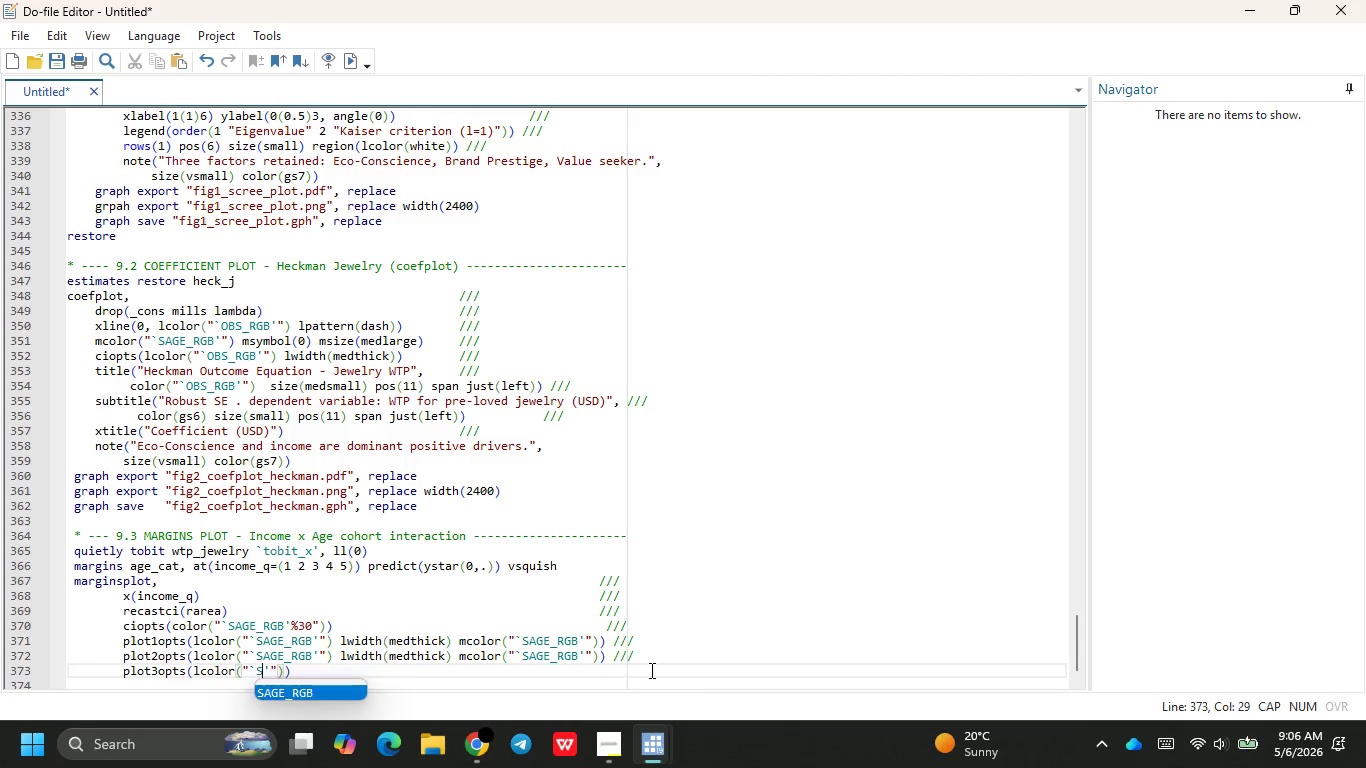 
key(Enter)
 